 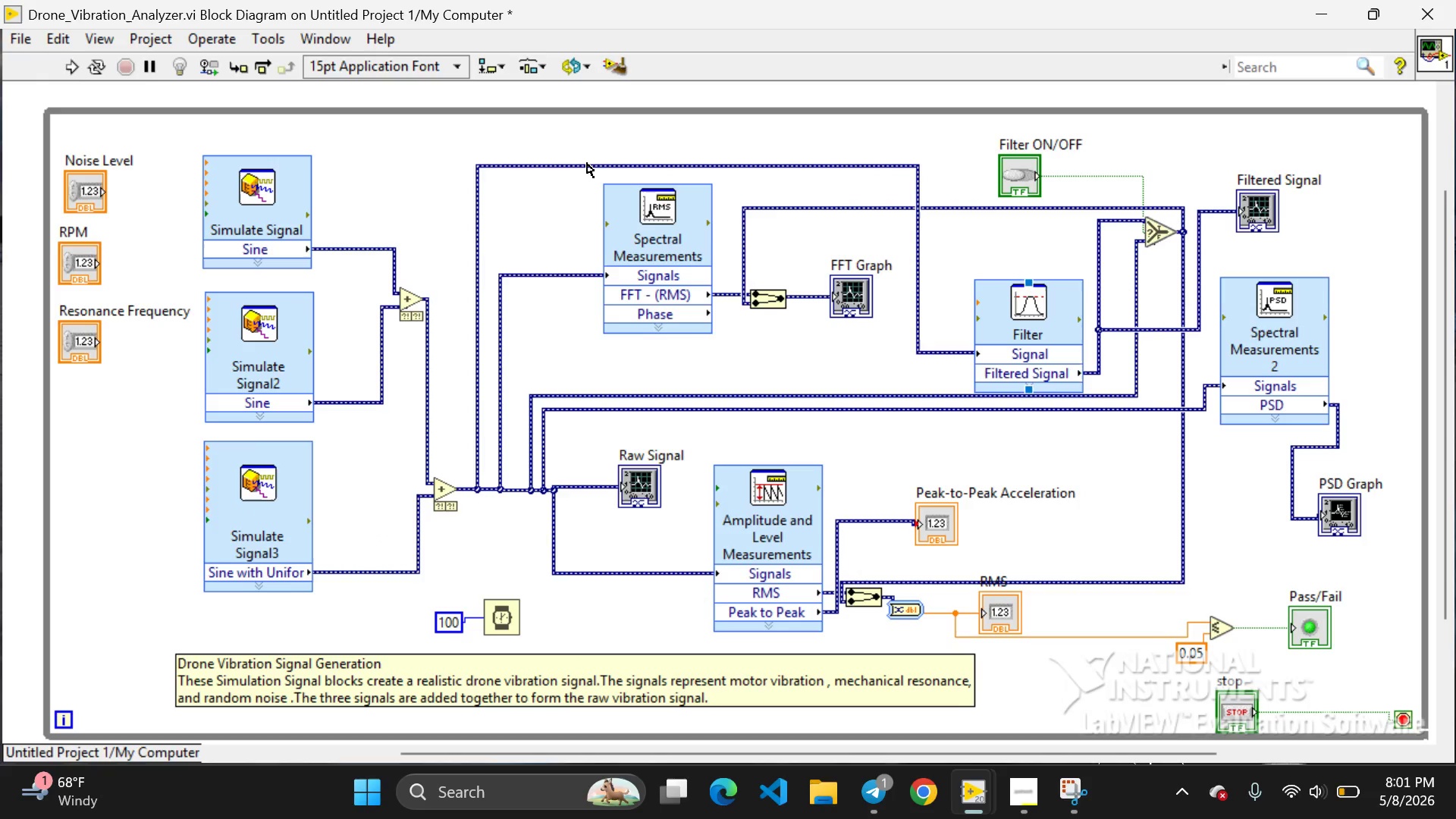 
left_click([1153, 681])
 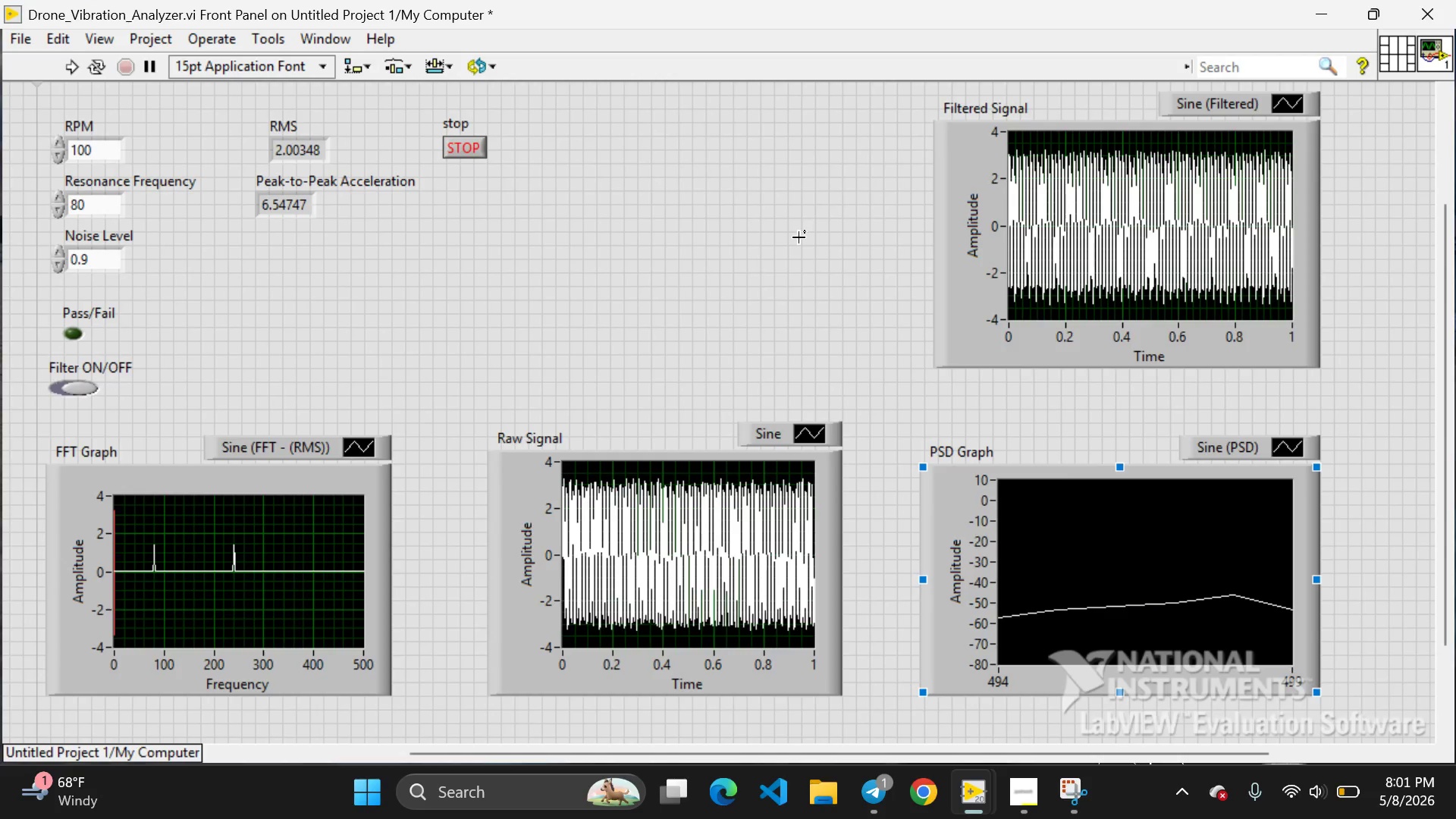 
left_click([799, 237])
 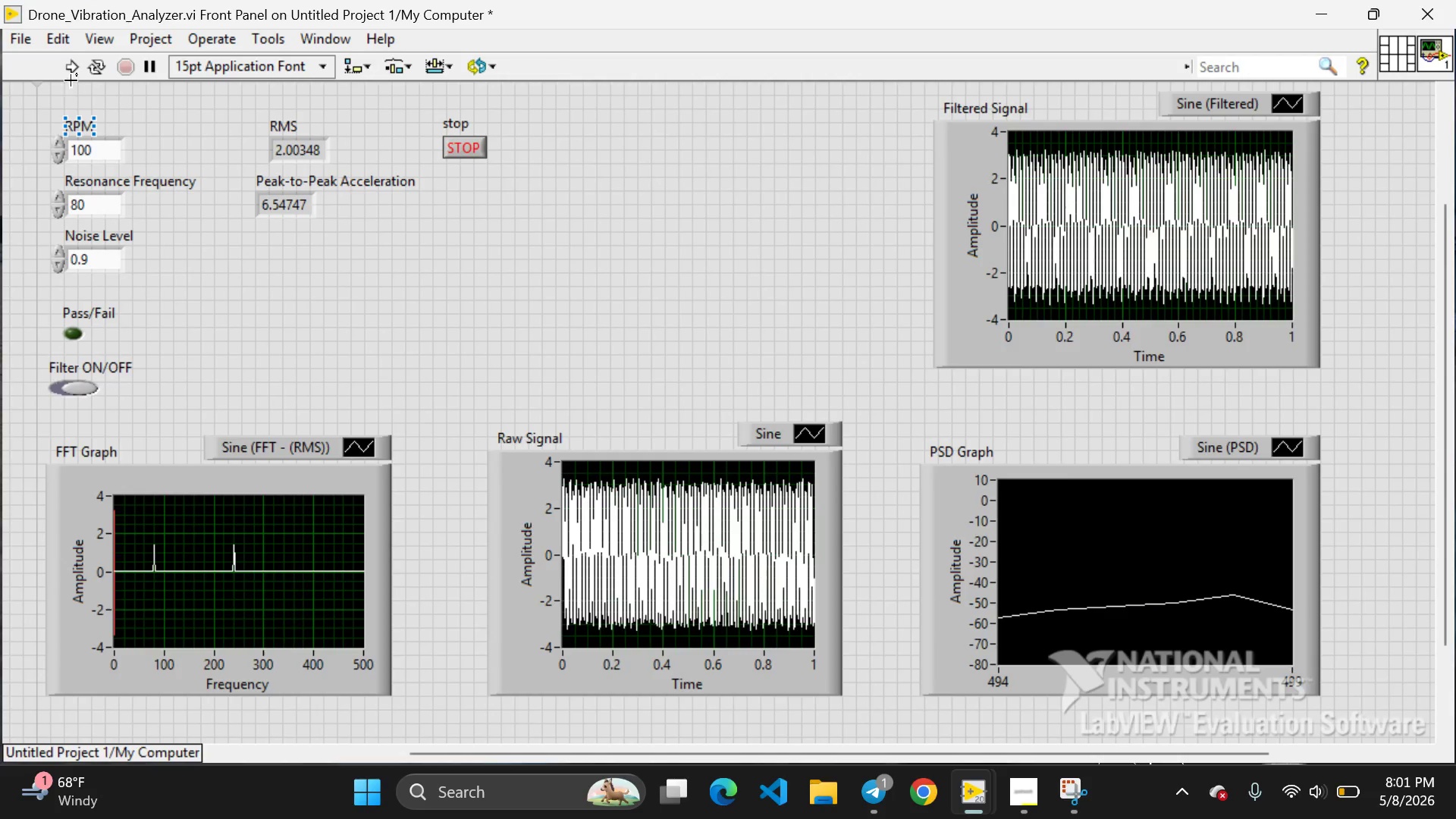 
left_click([71, 70])
 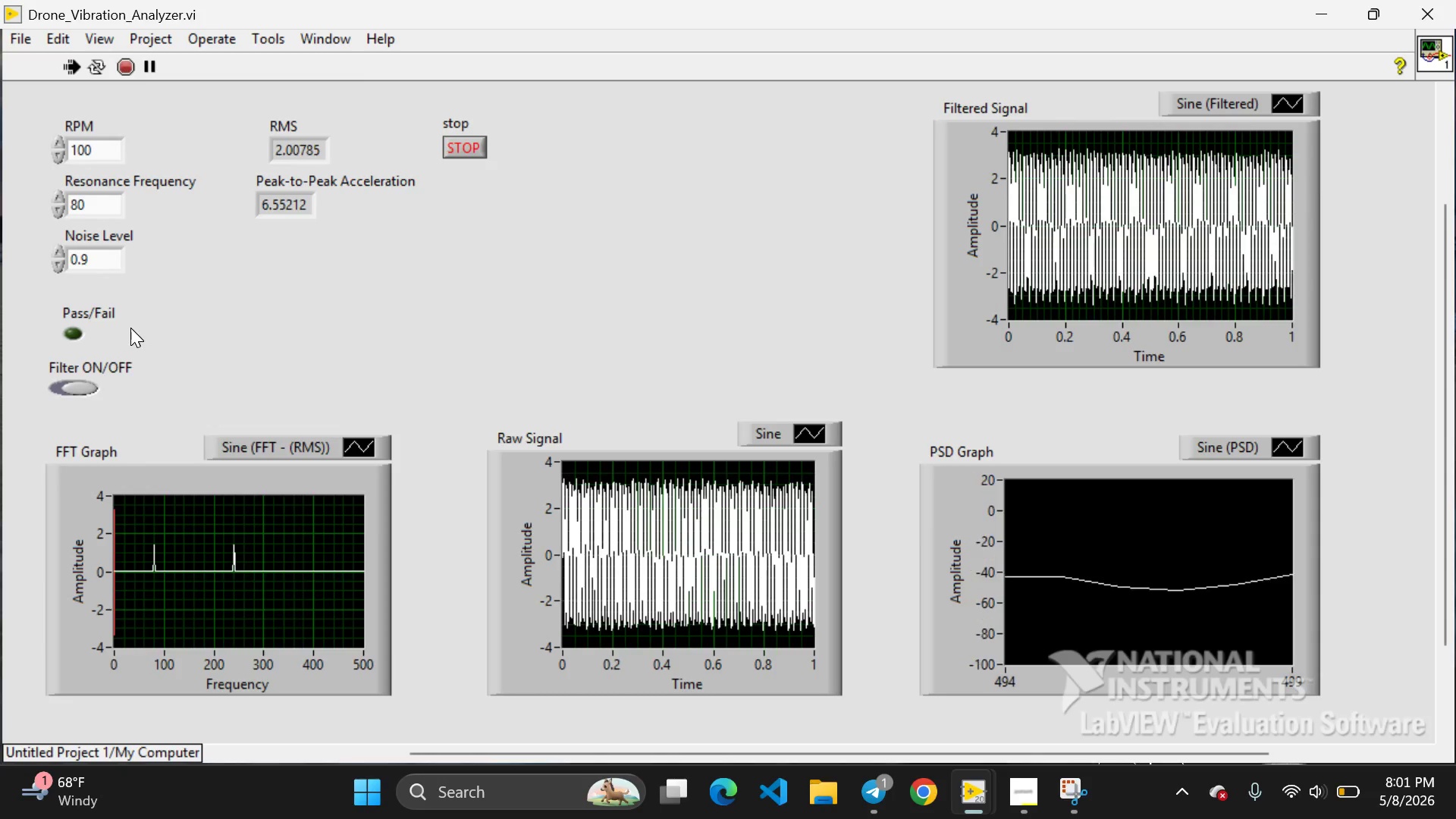 
wait(18.53)
 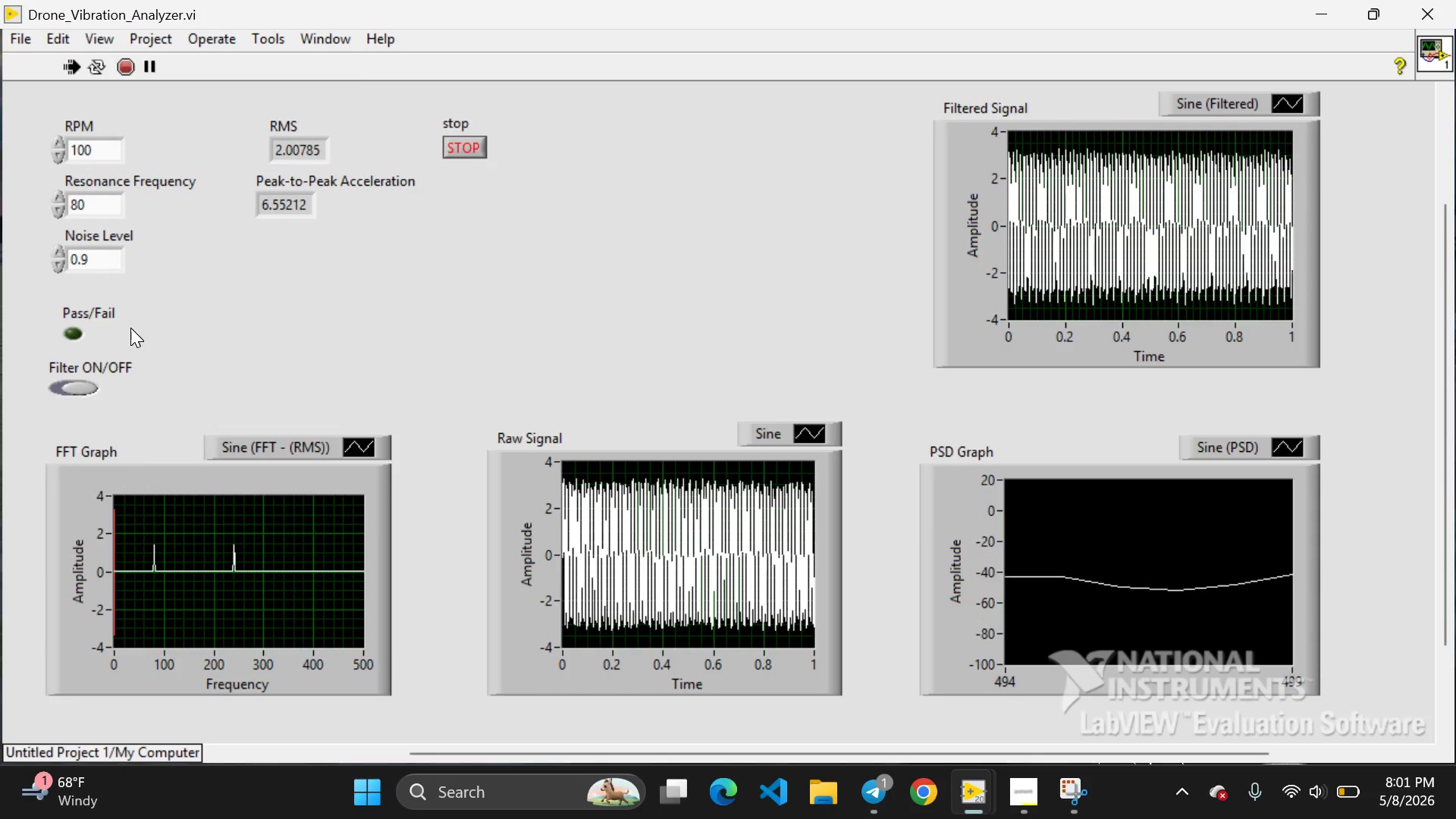 
left_click([318, 147])
 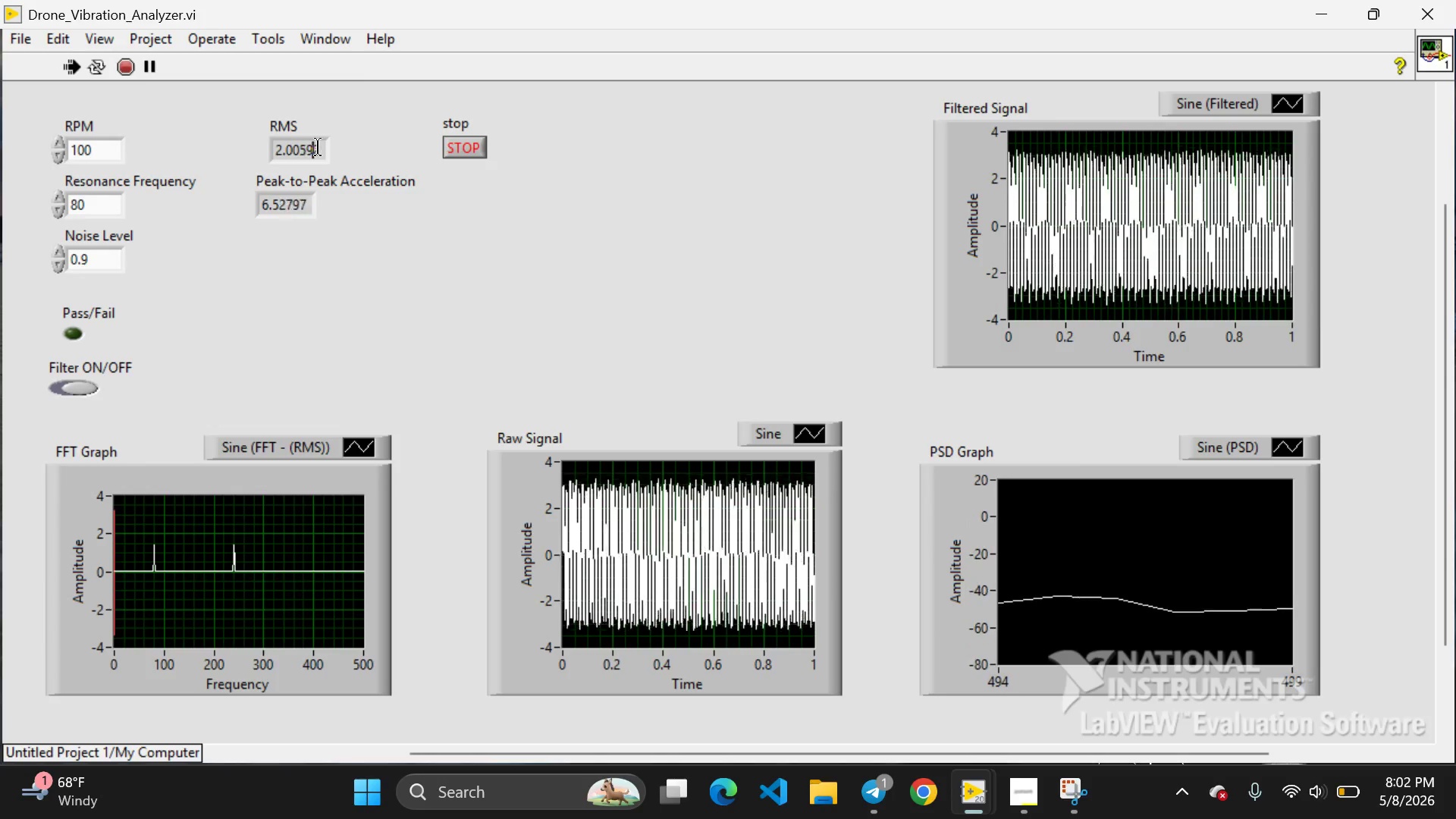 
left_click([318, 147])
 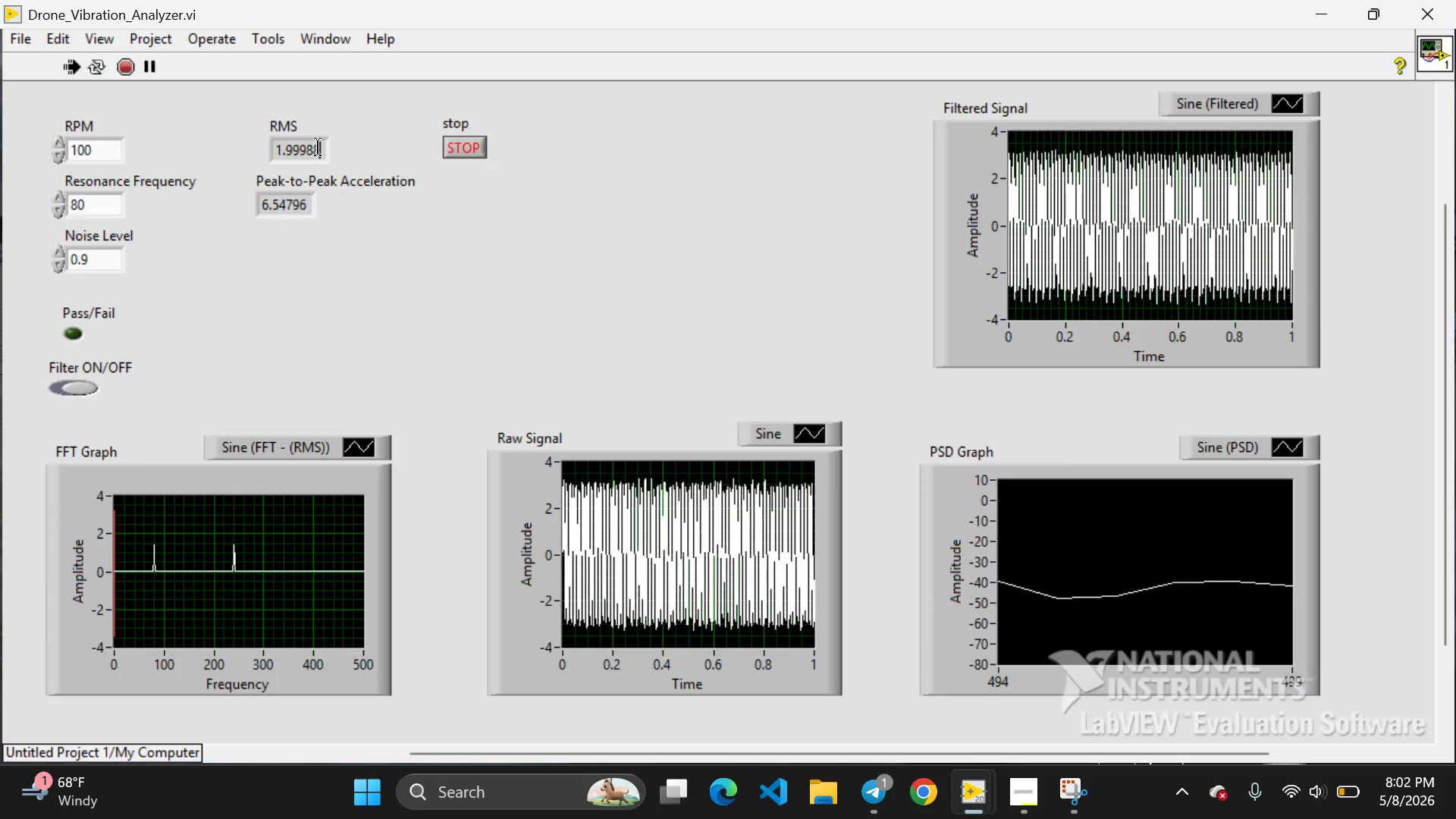 
key(Backspace)
 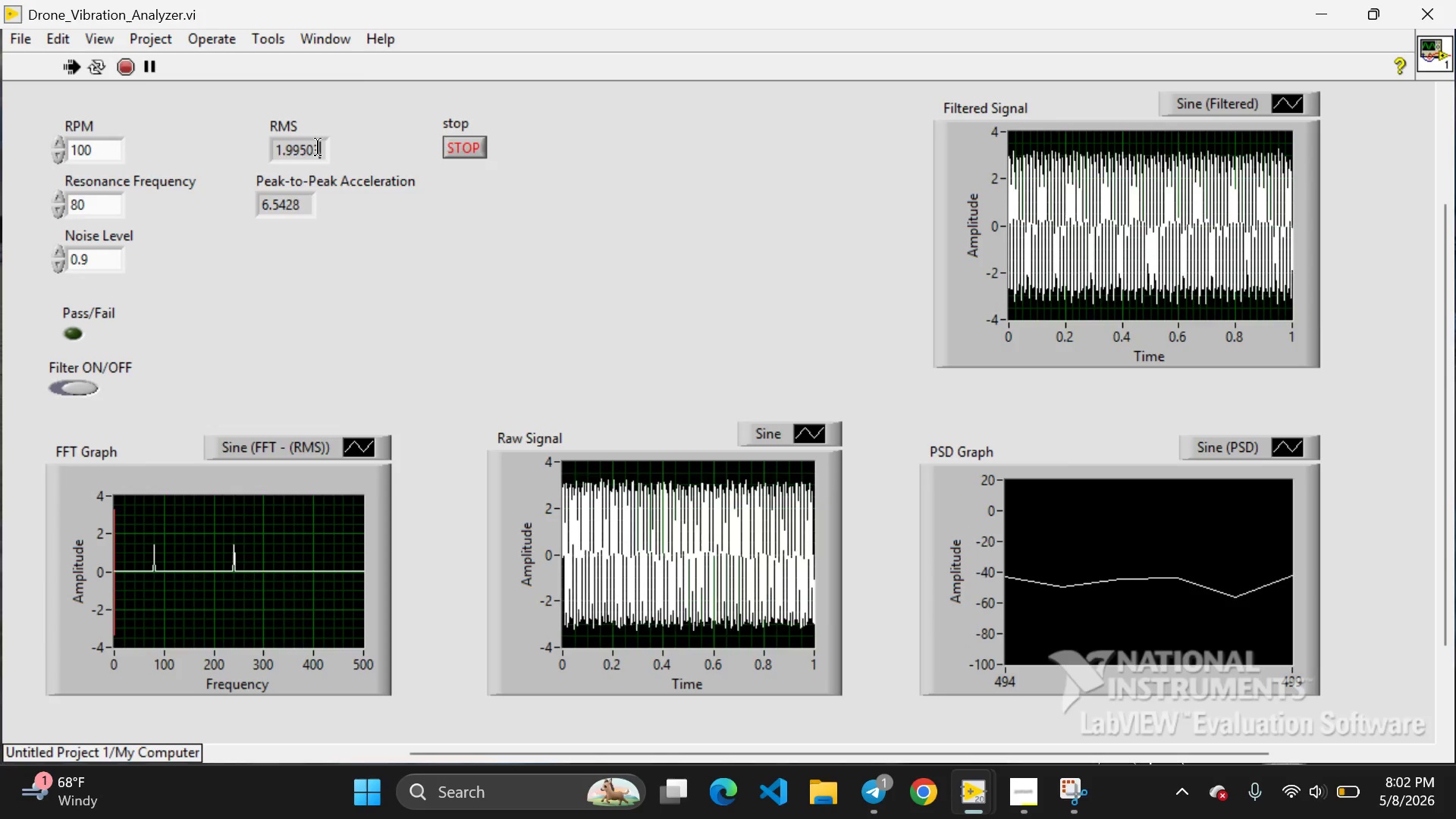 
key(Backspace)
 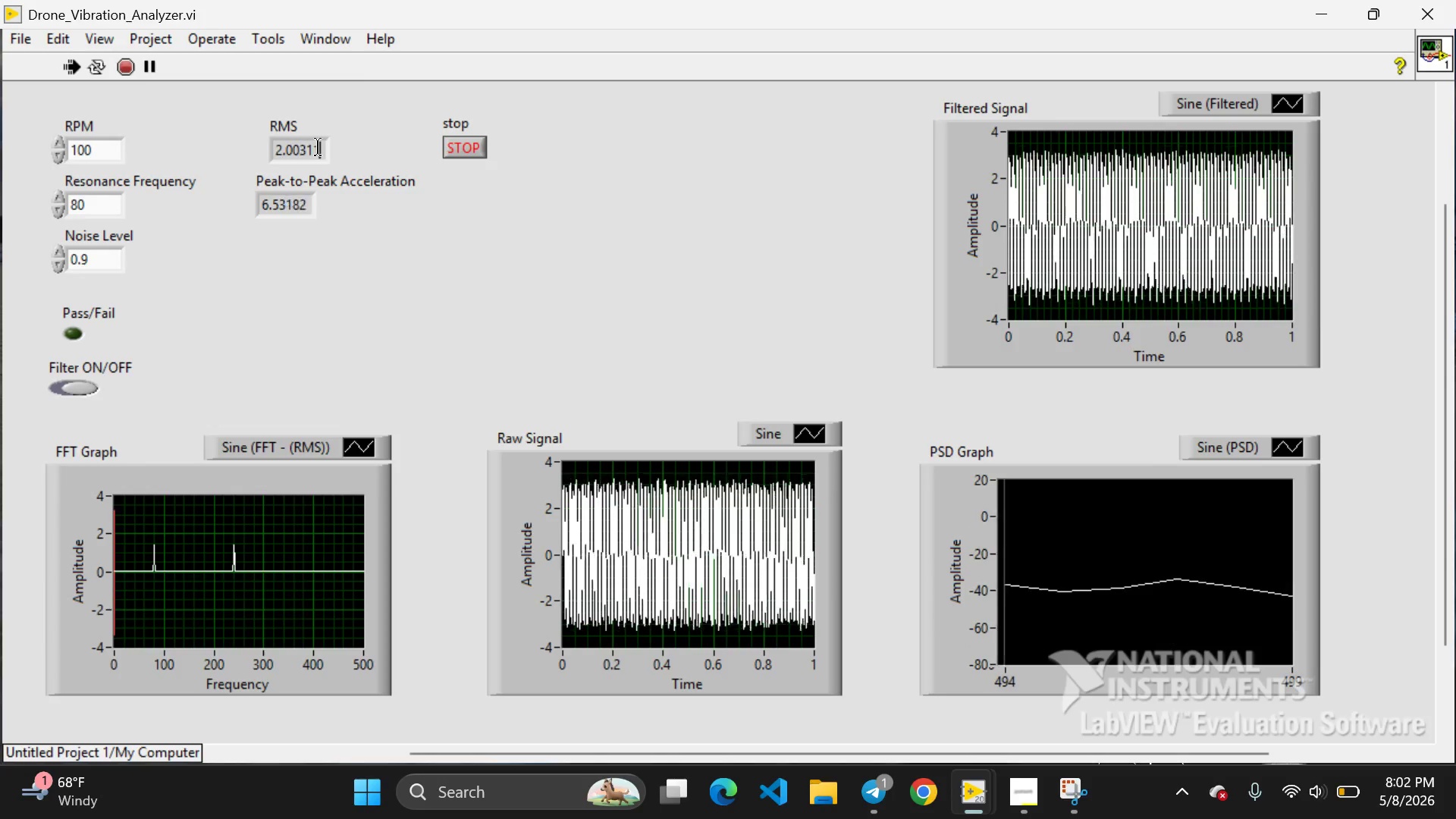 
key(Backspace)
 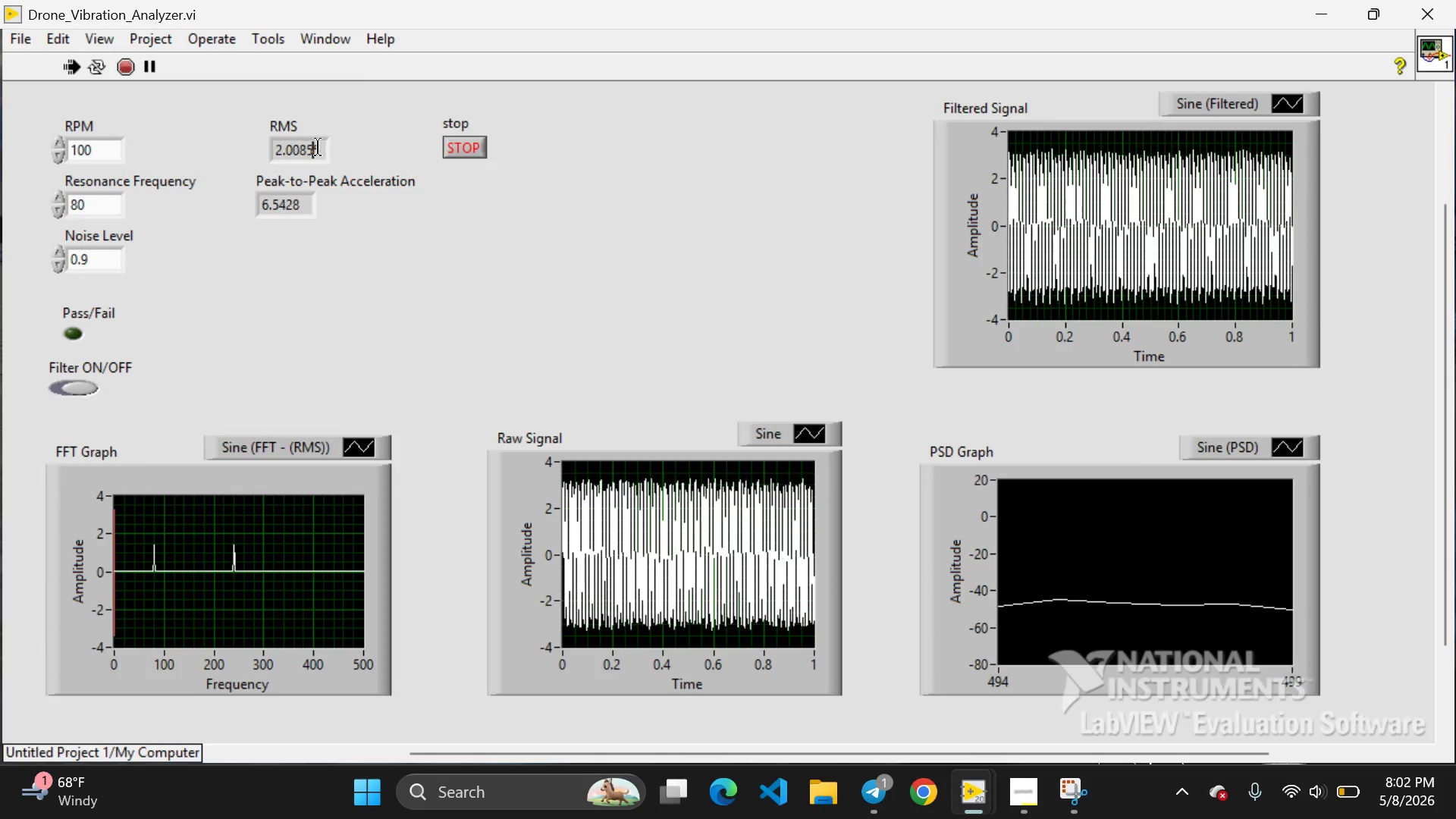 
key(Backspace)
 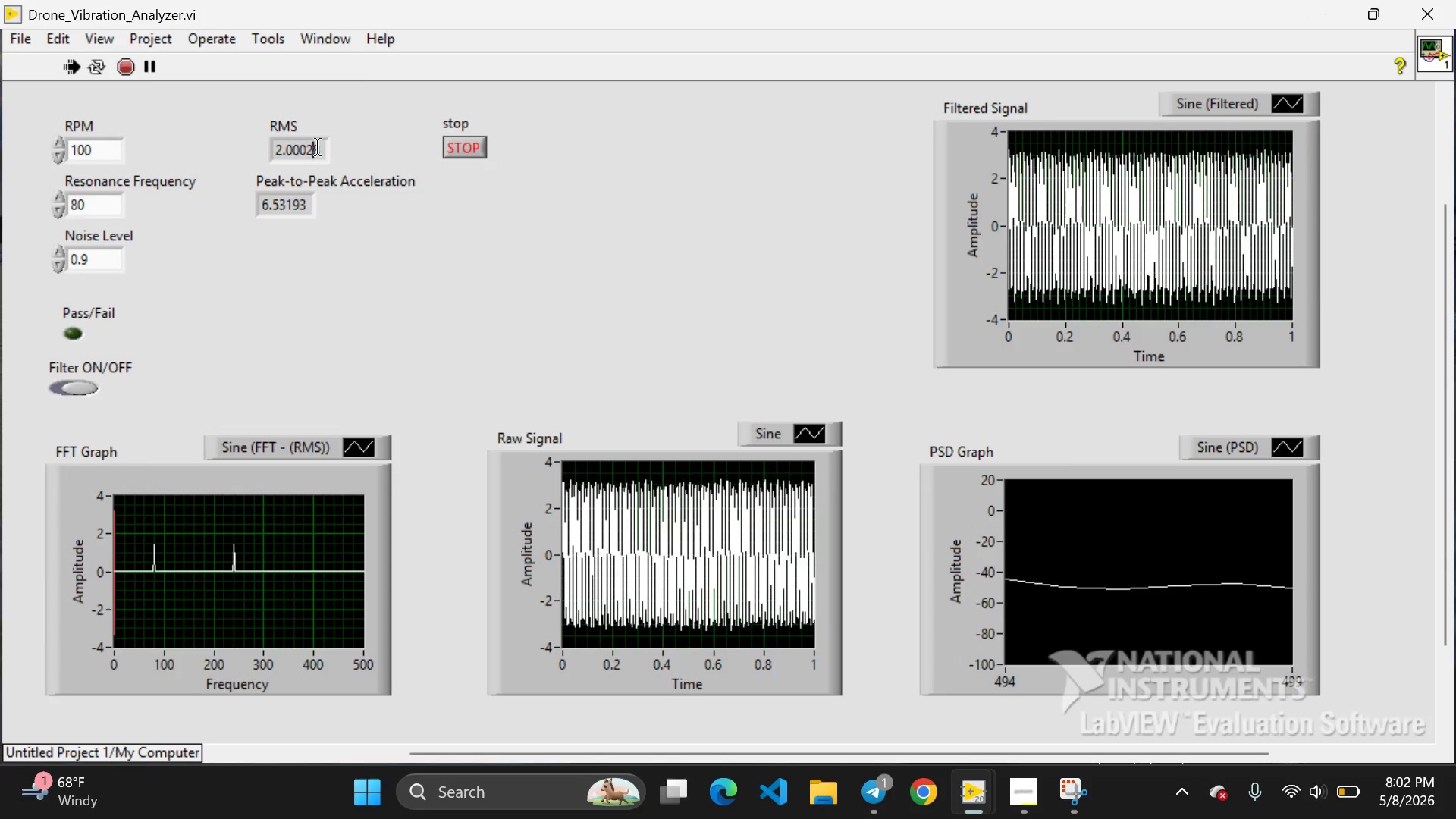 
key(Backspace)
 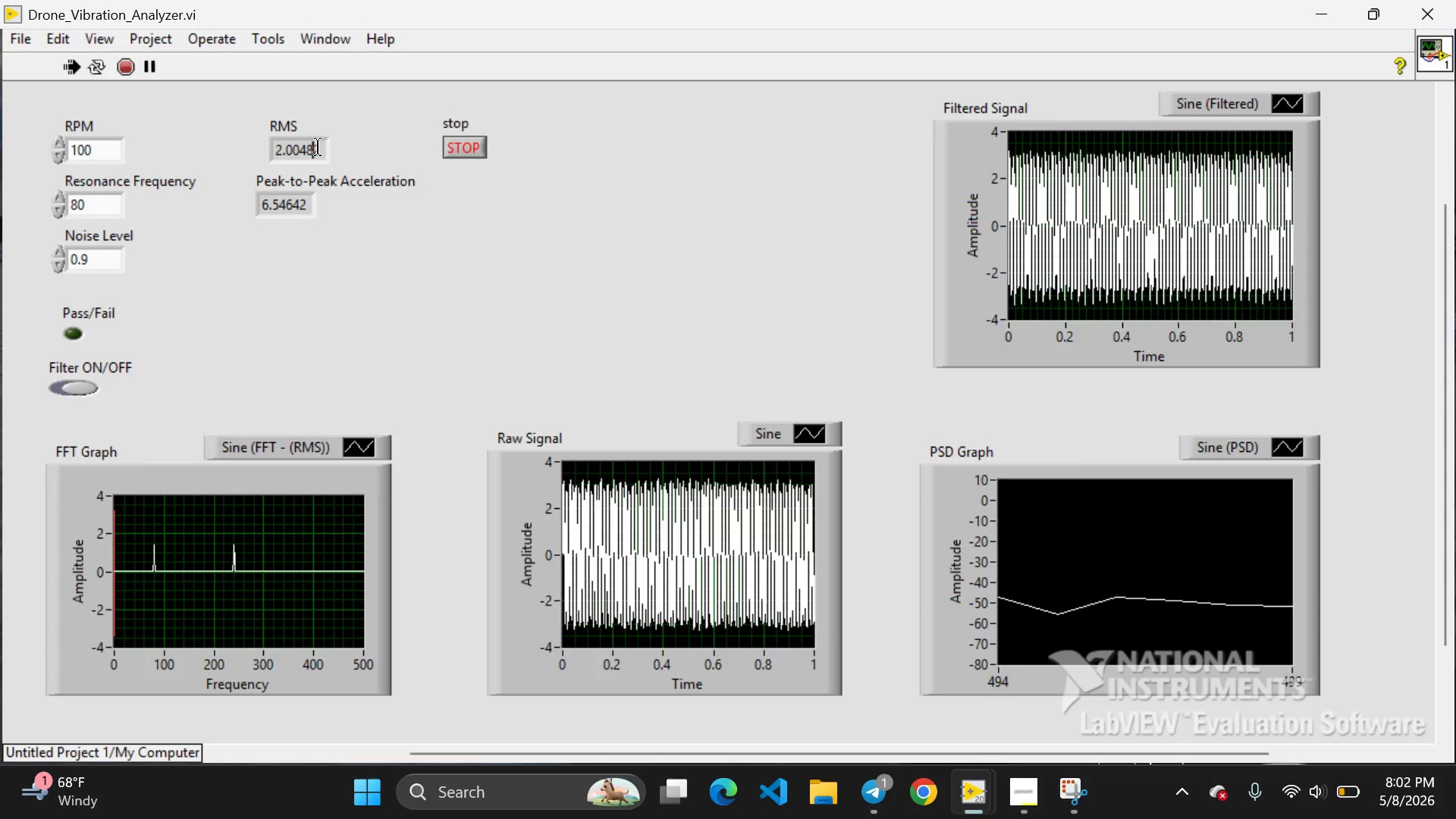 
key(Backspace)
 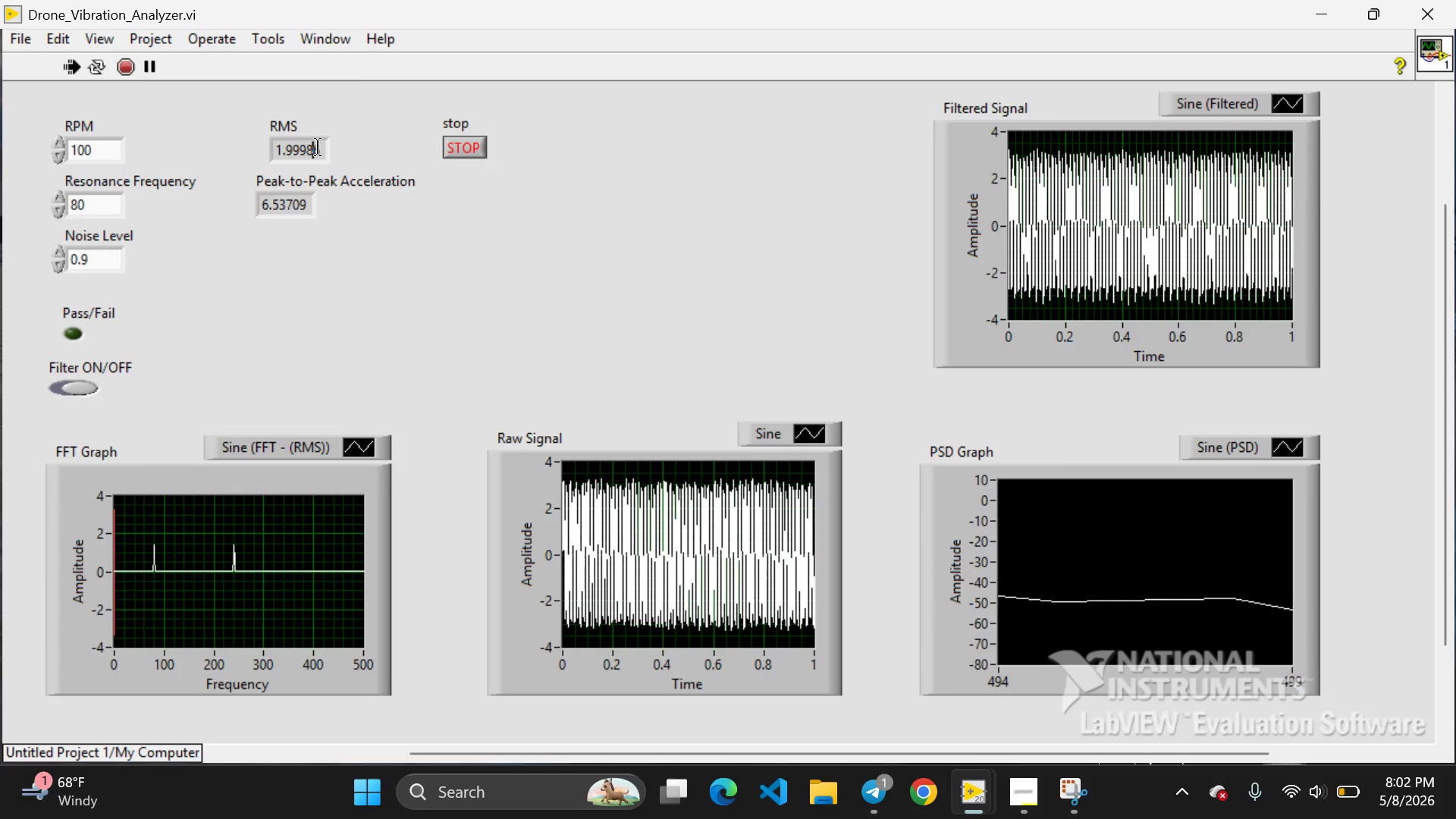 
key(Backspace)
 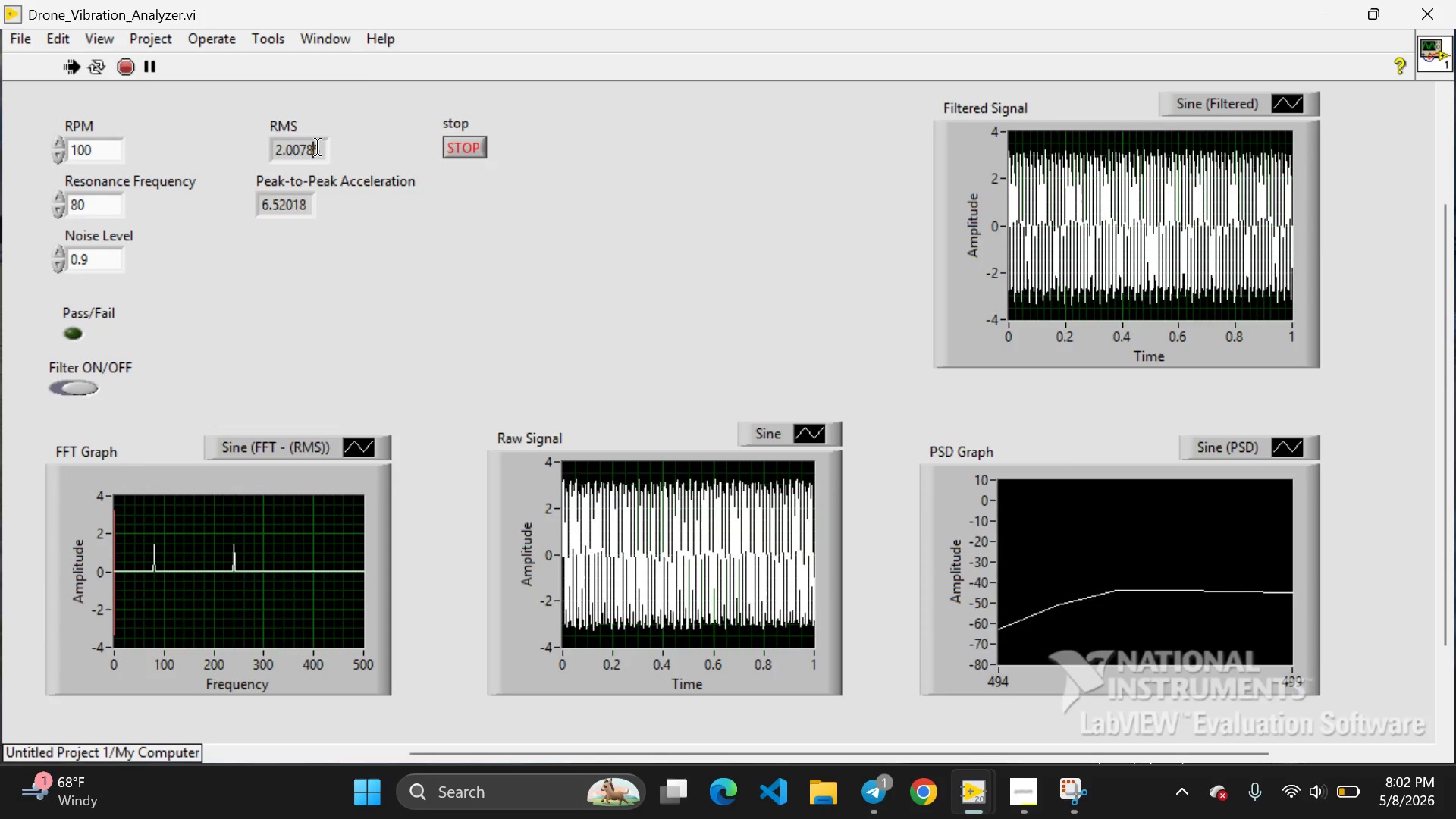 
key(Backspace)
 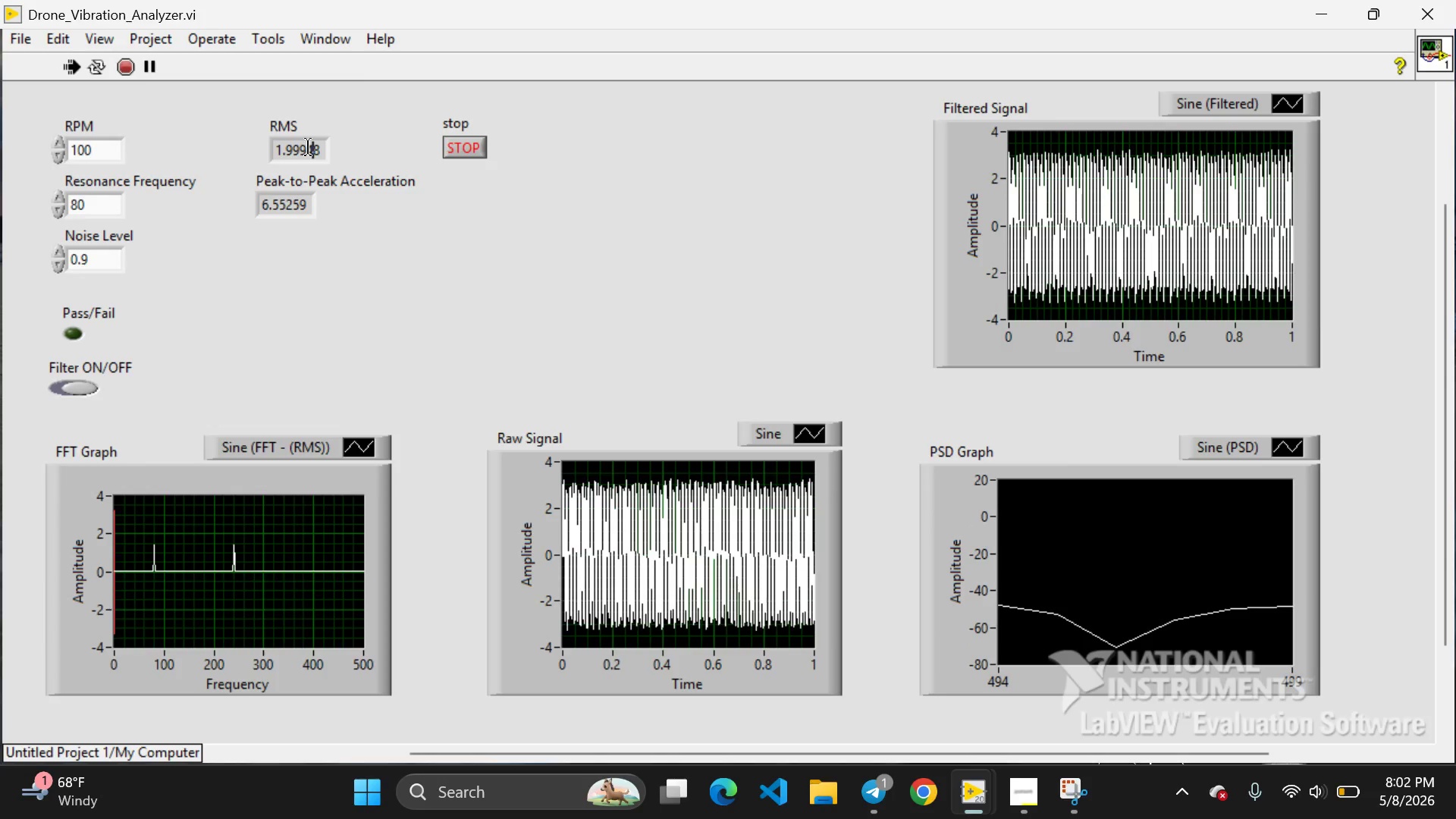 
left_click([308, 147])
 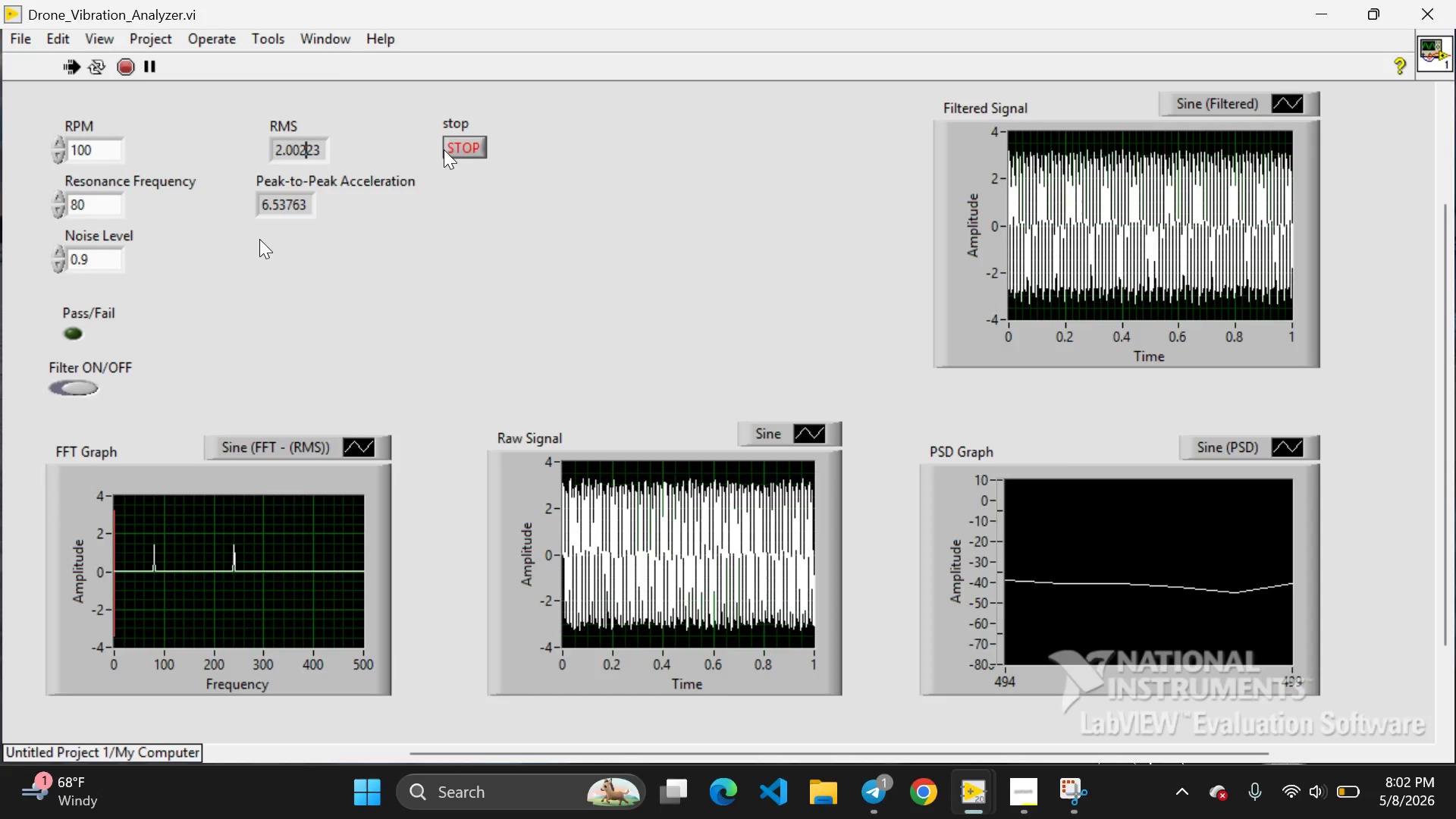 
left_click([466, 147])
 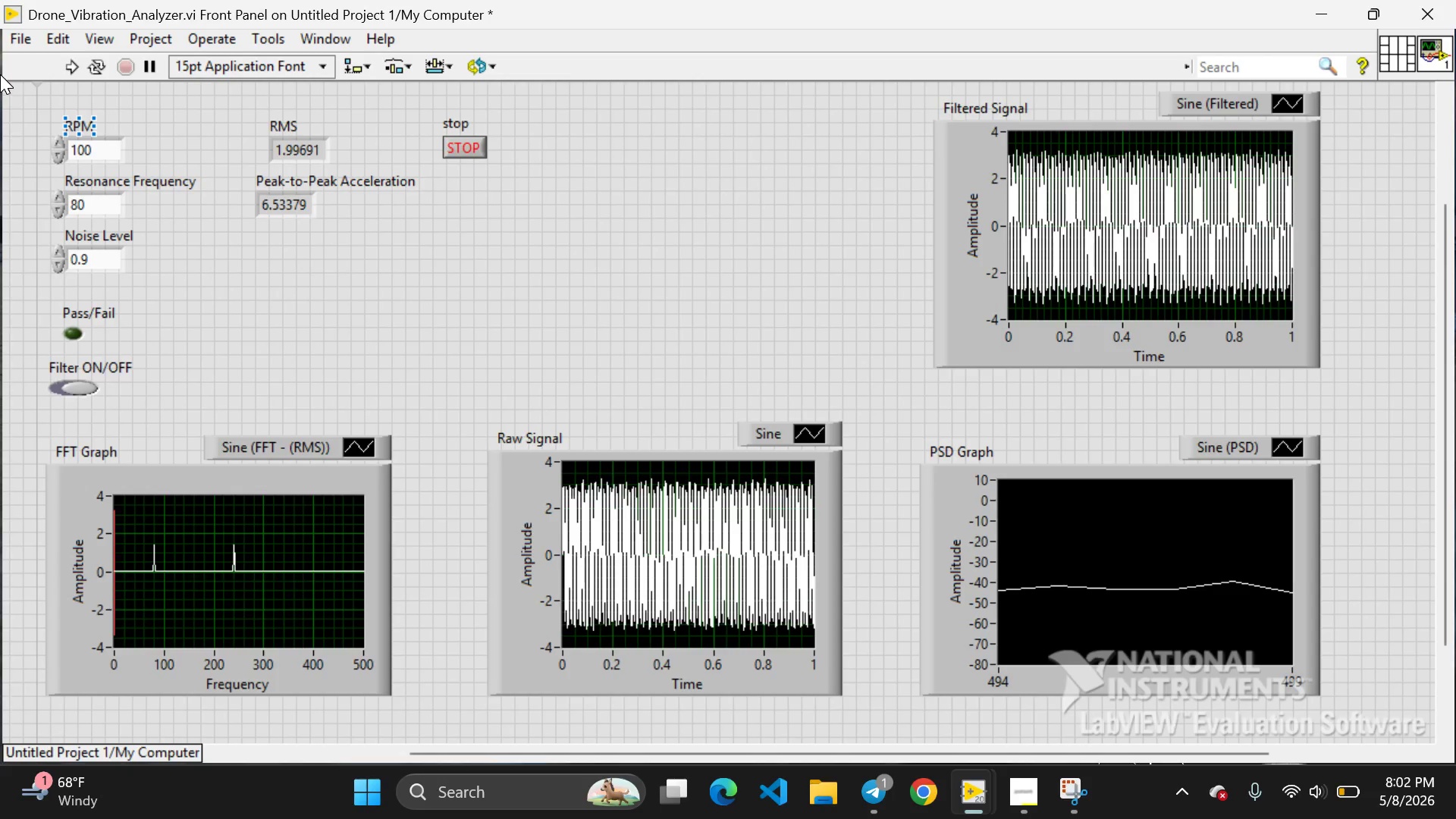 
left_click([66, 65])
 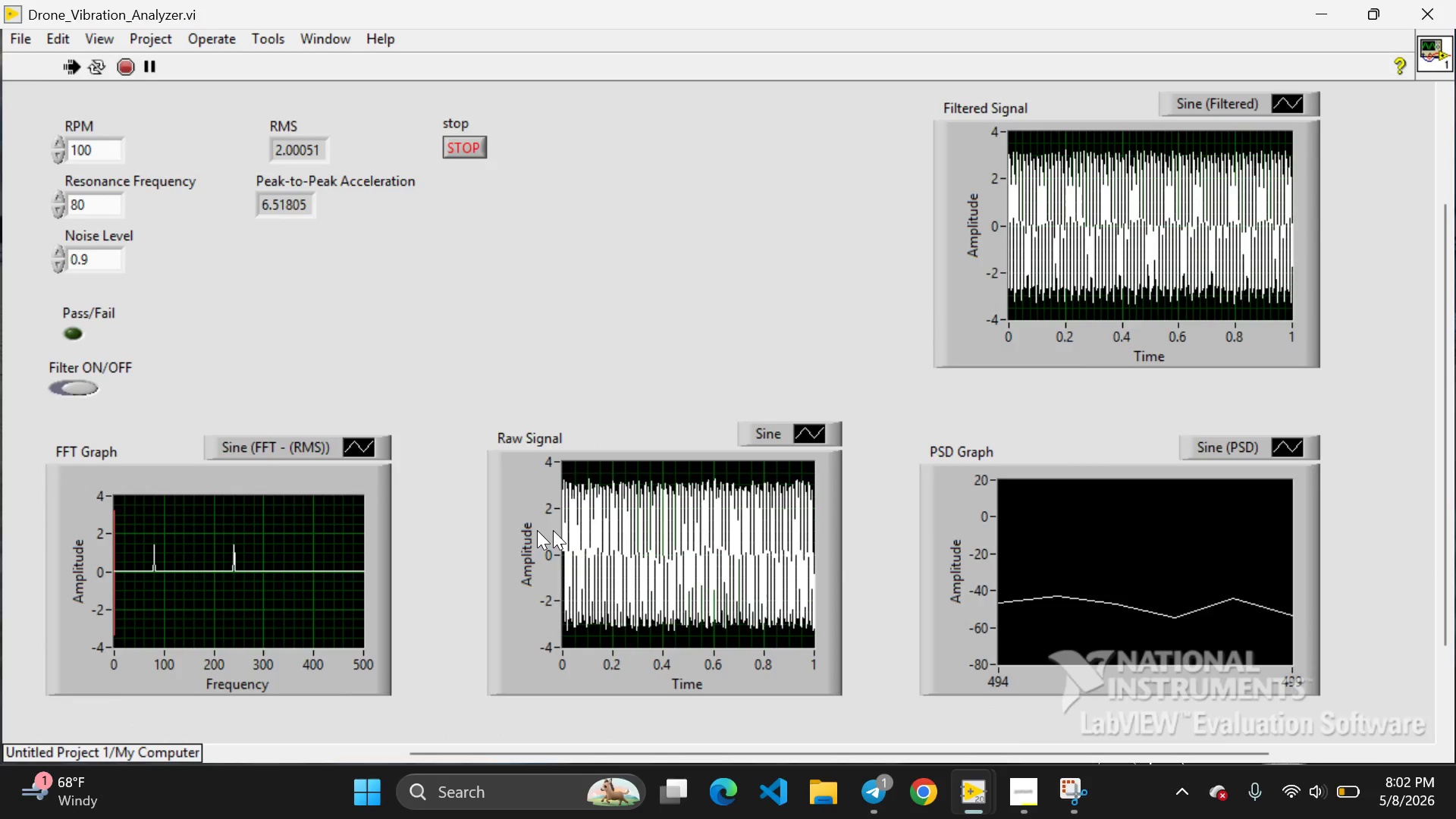 
left_click([630, 546])
 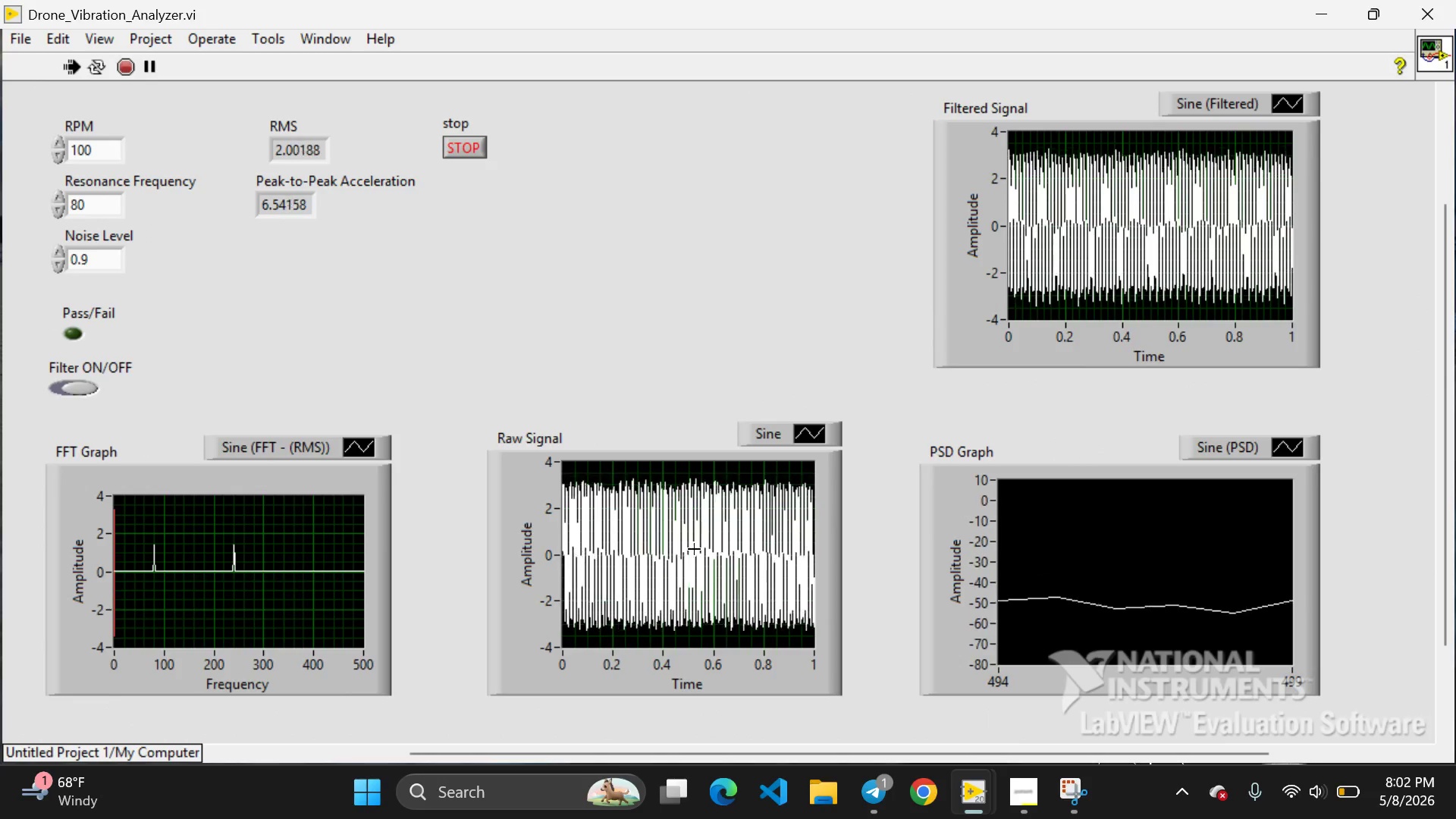 
double_click([694, 549])
 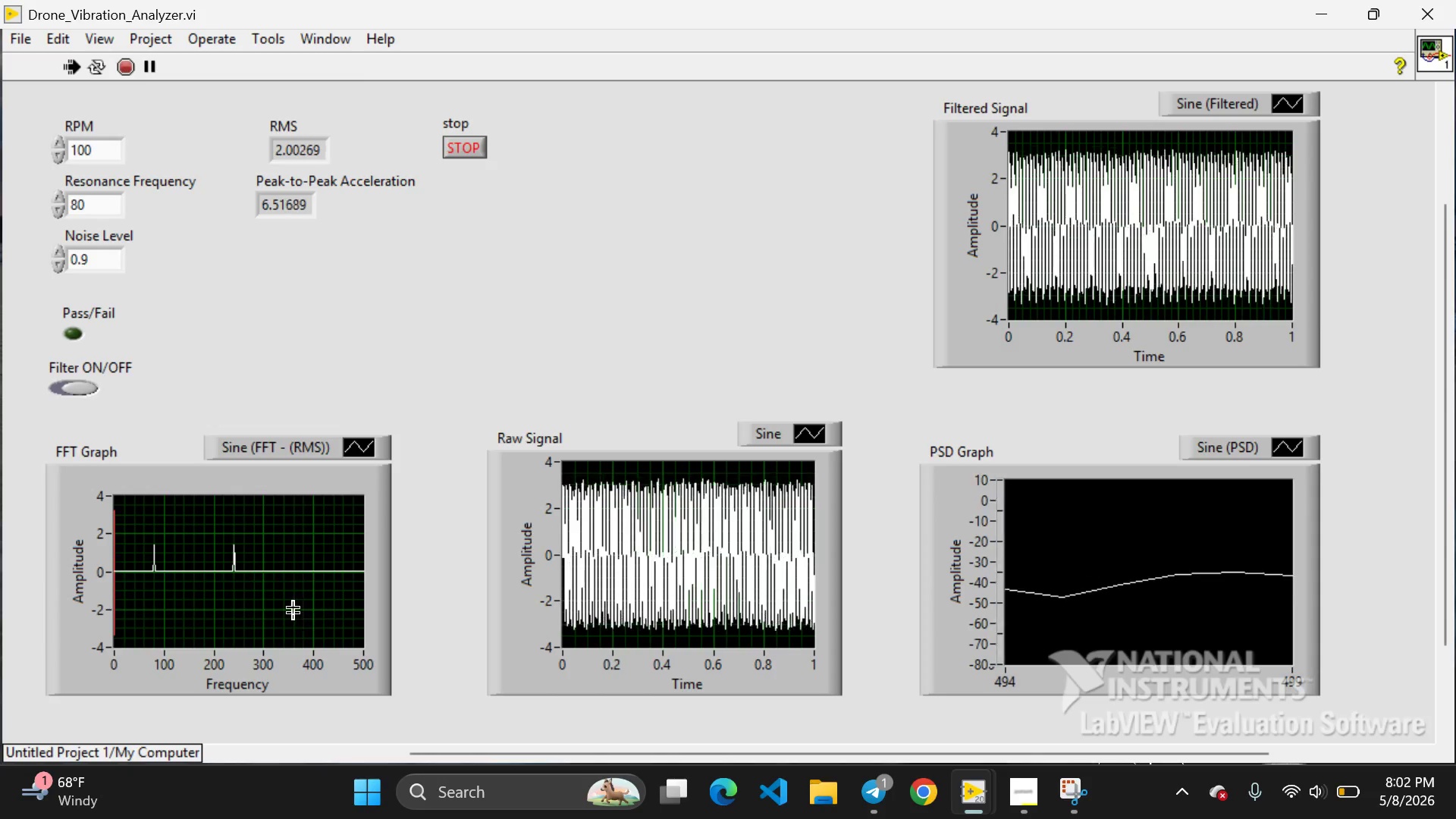 
double_click([293, 600])
 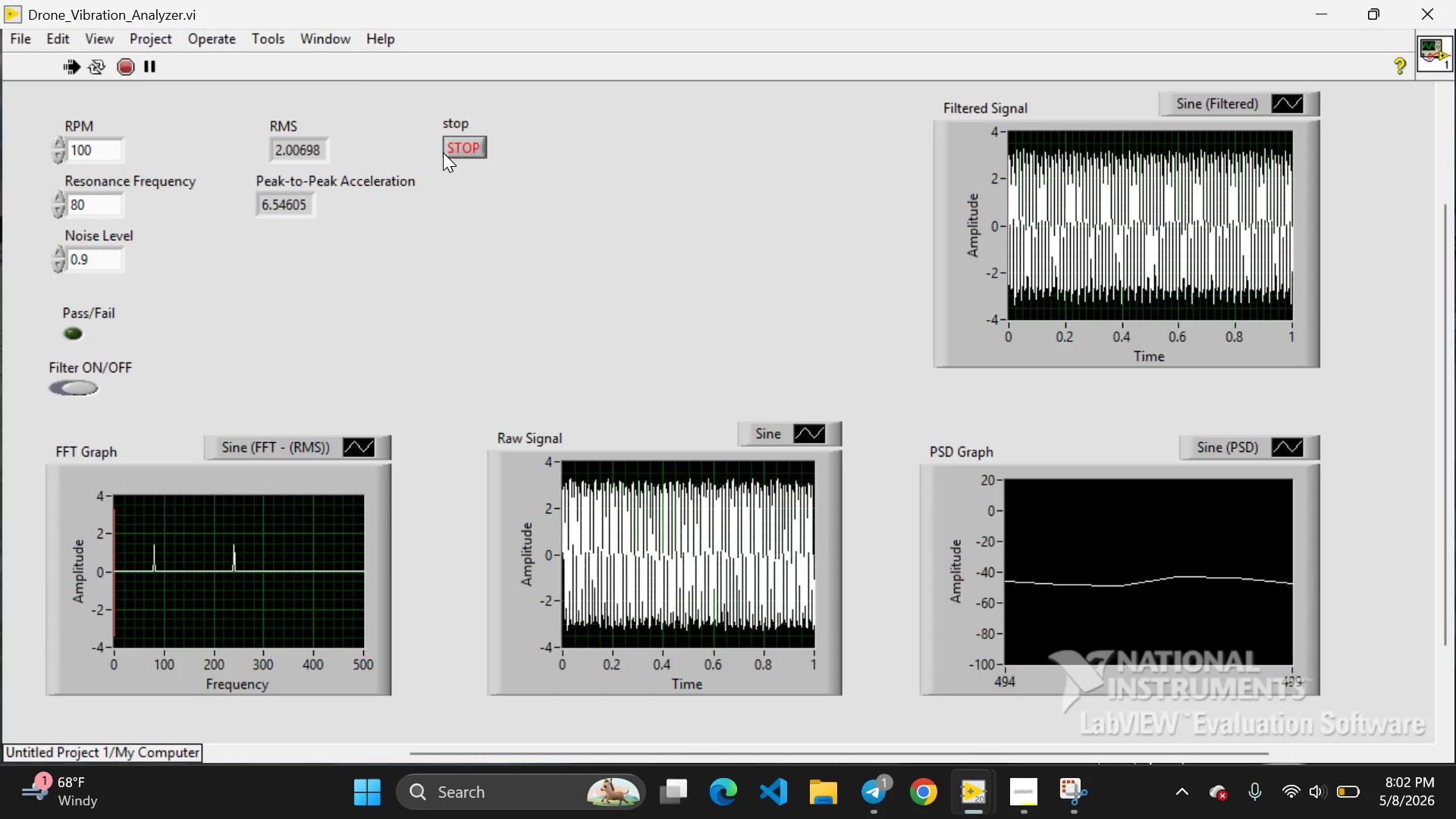 
left_click([456, 146])
 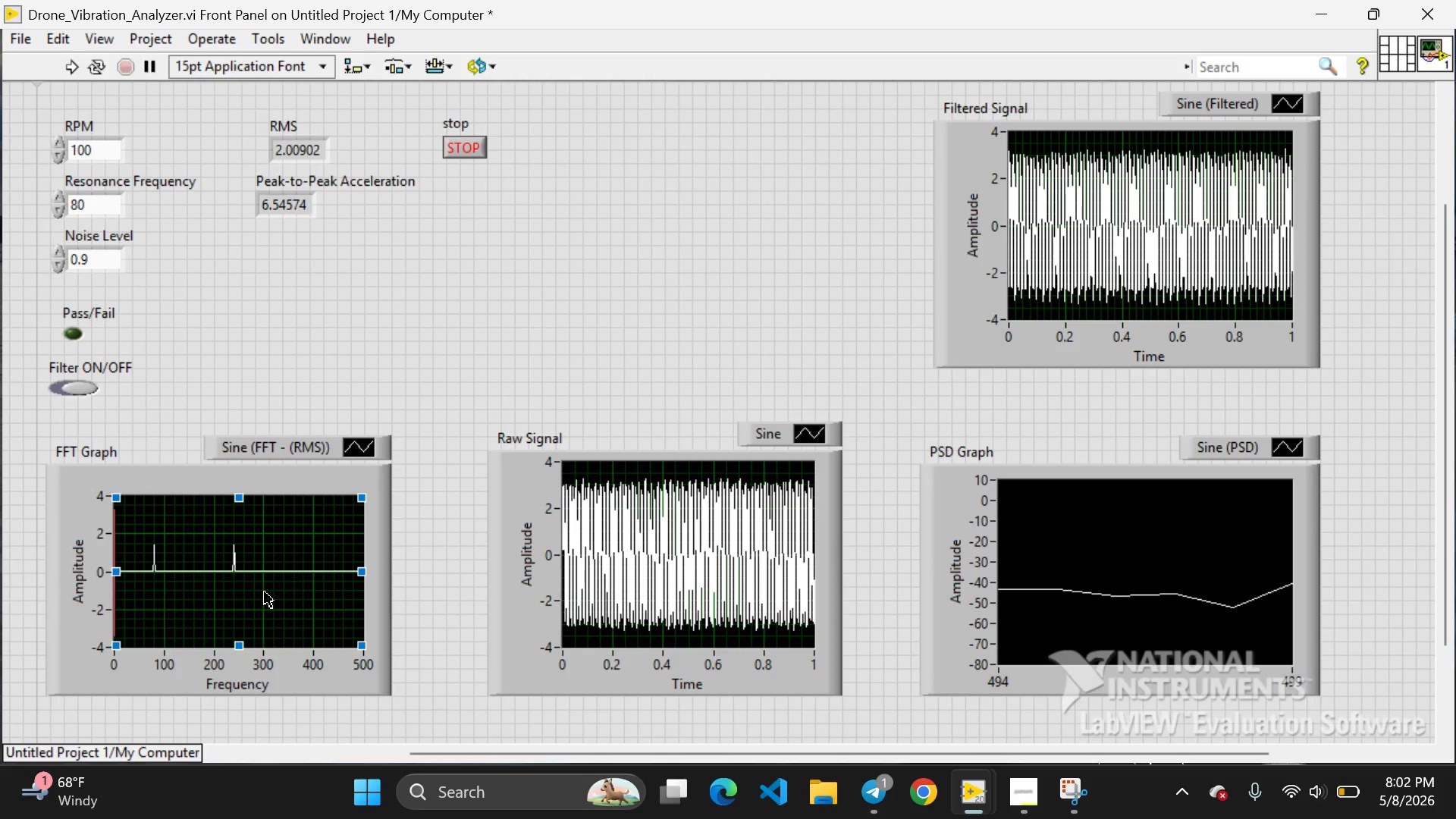 
double_click([265, 592])
 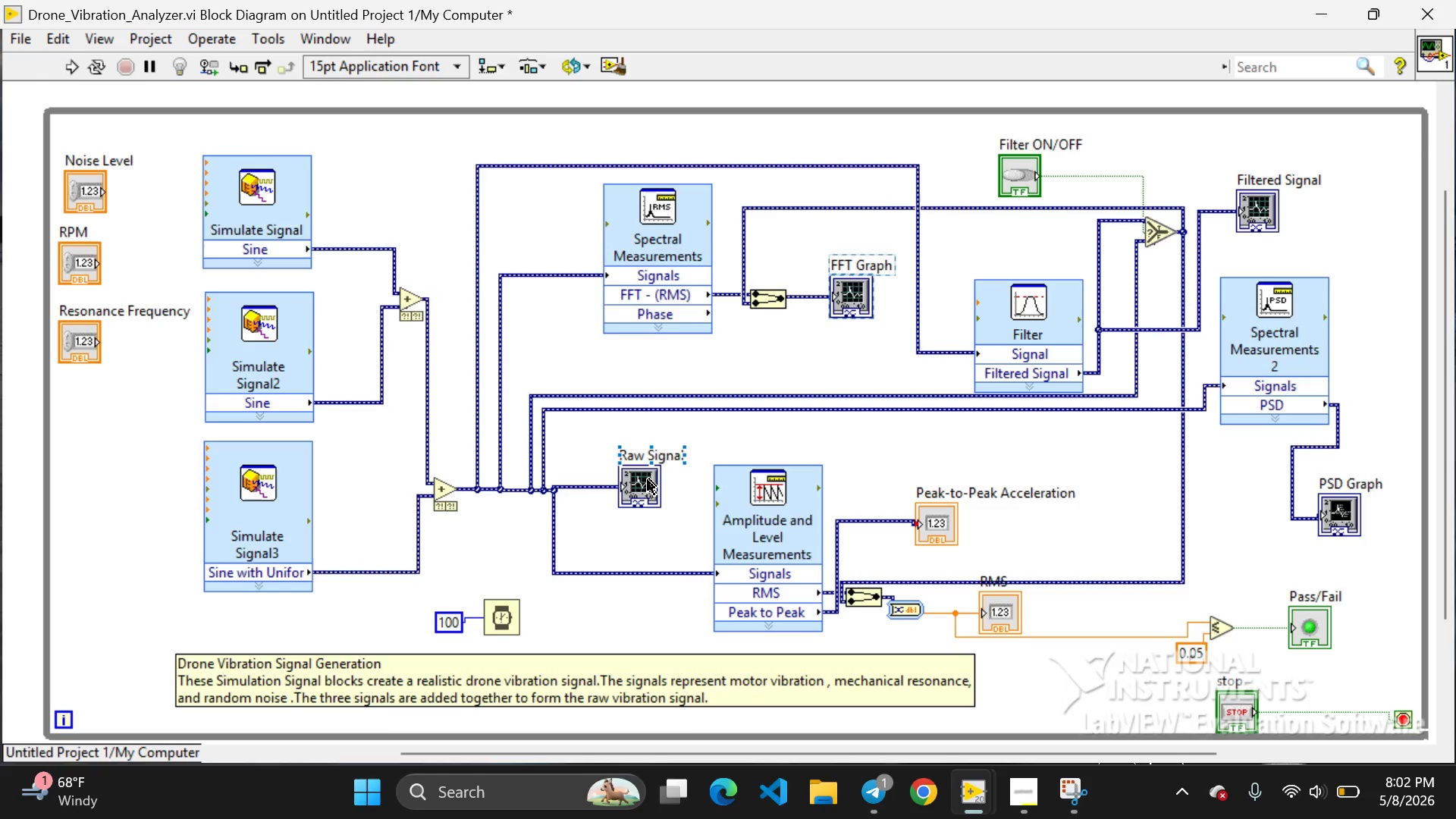 
double_click([645, 488])
 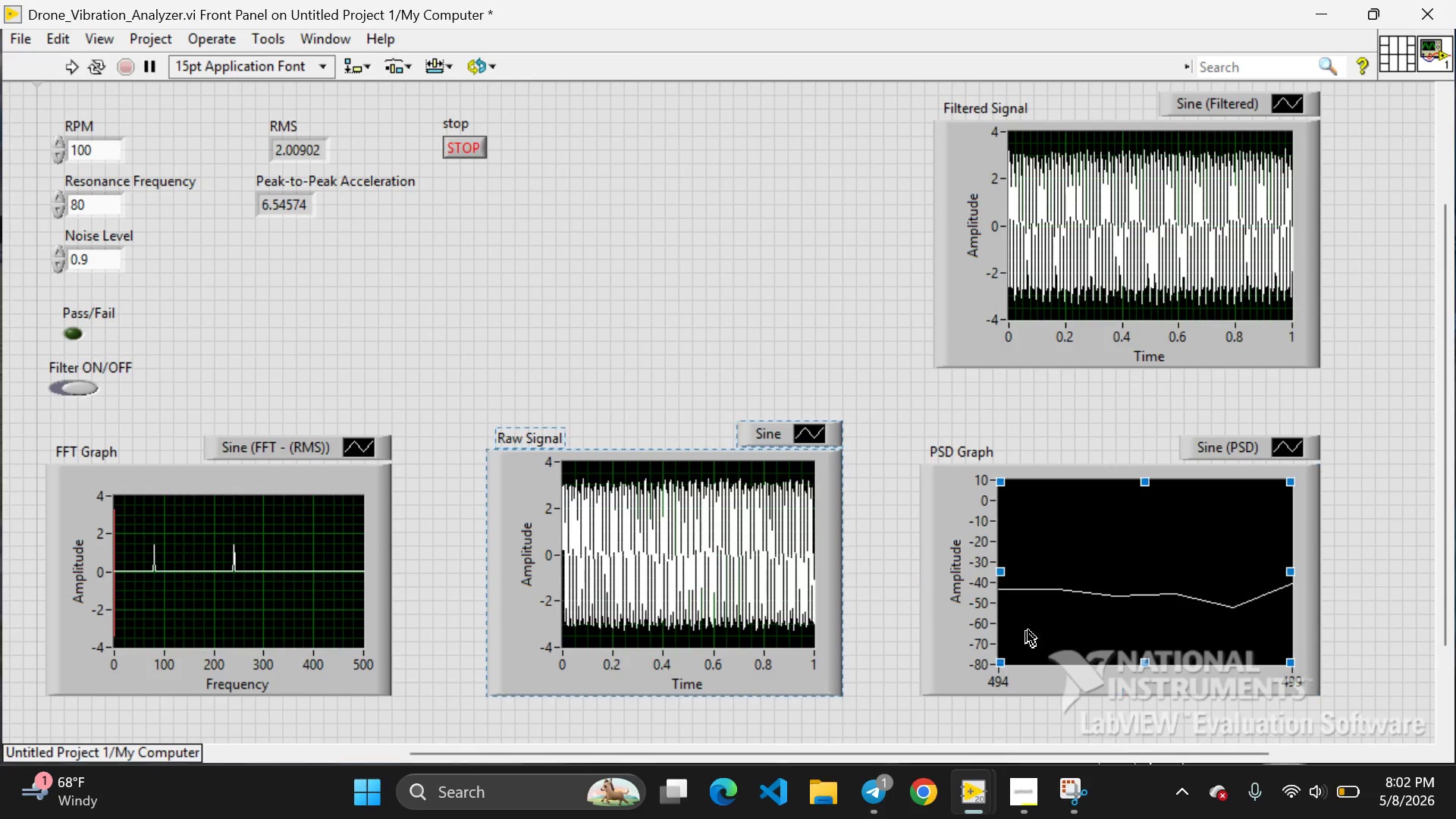 
double_click([1052, 607])
 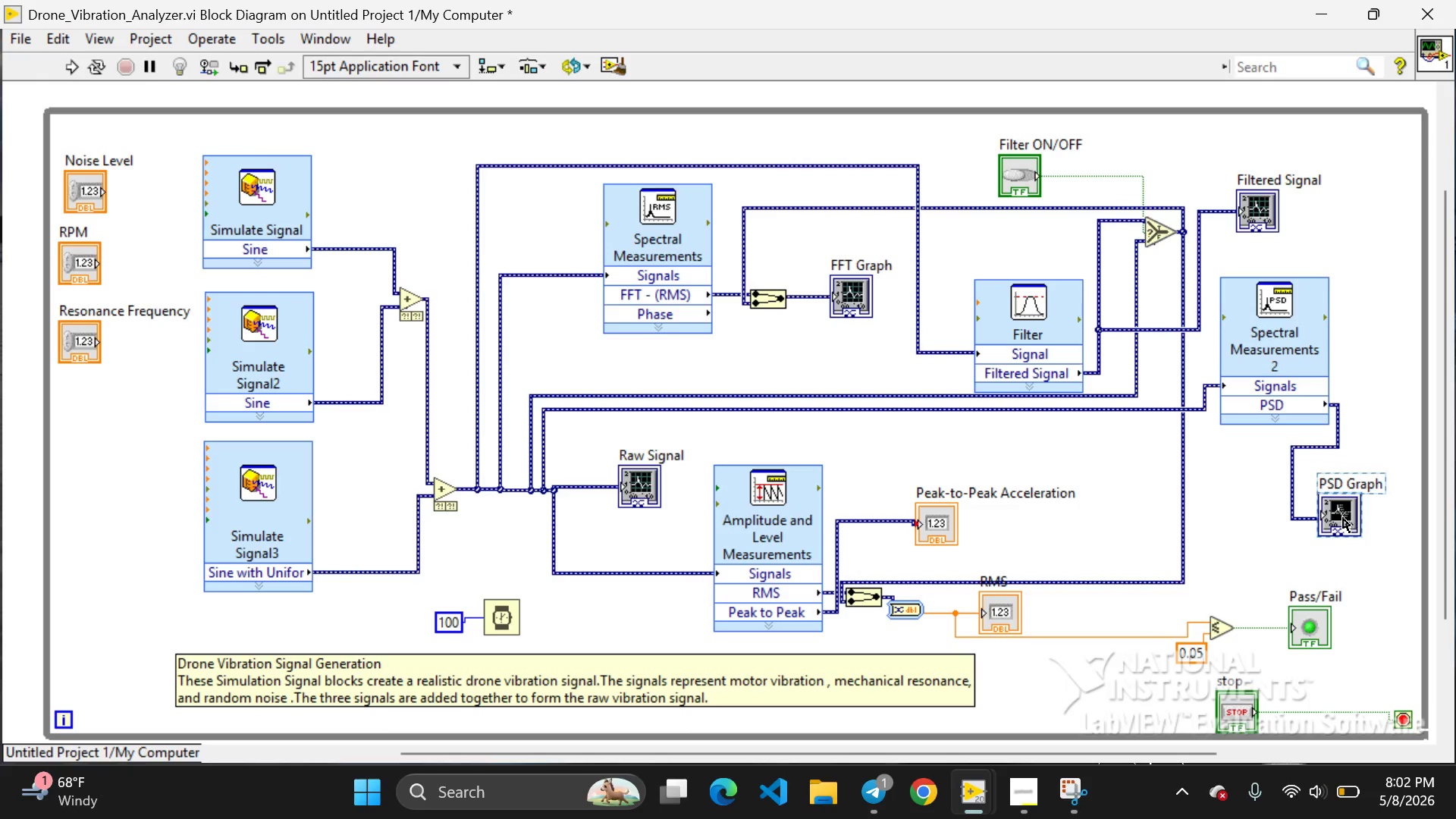 
double_click([1343, 518])
 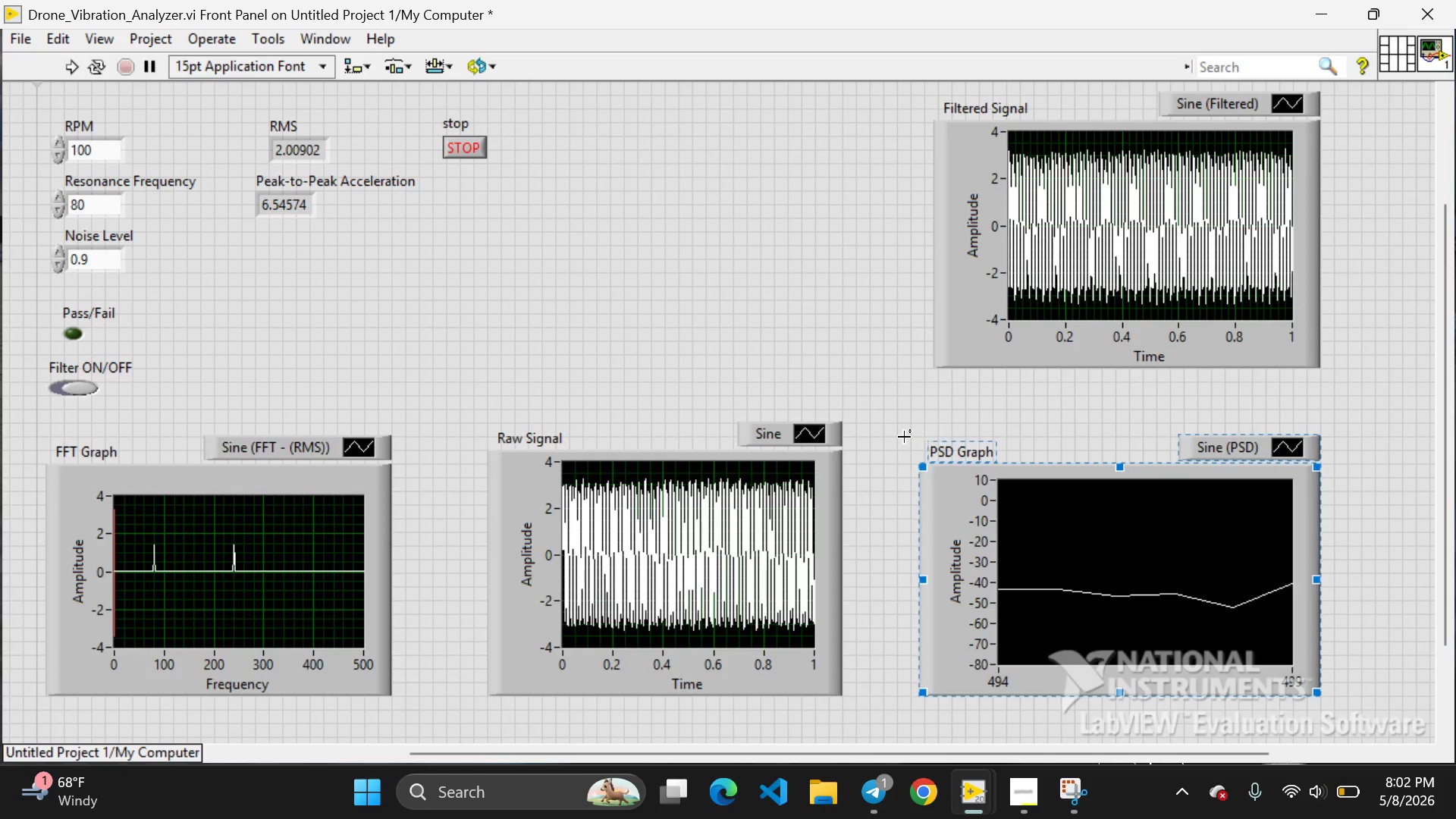 
left_click([886, 429])
 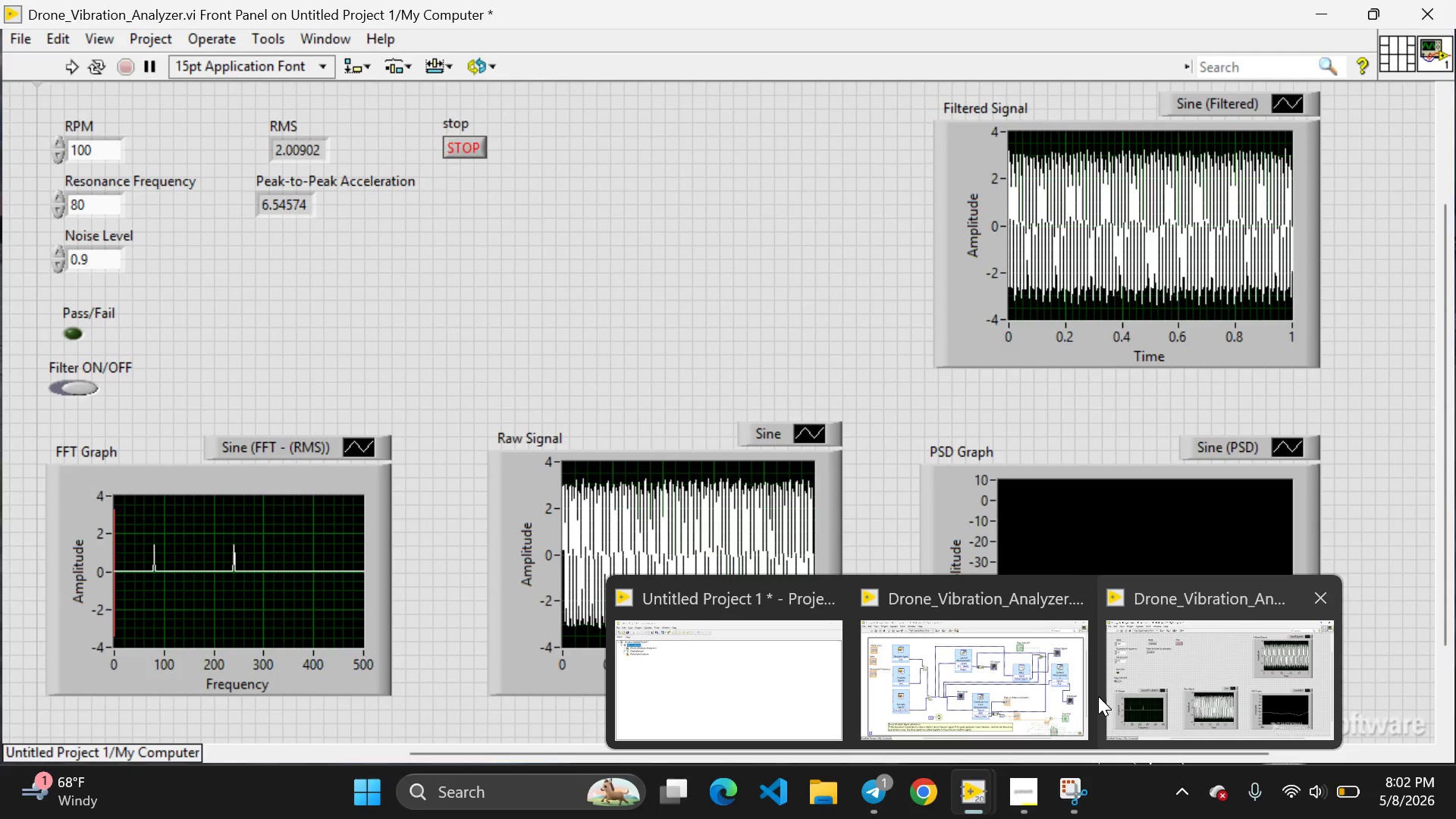 
wait(6.3)
 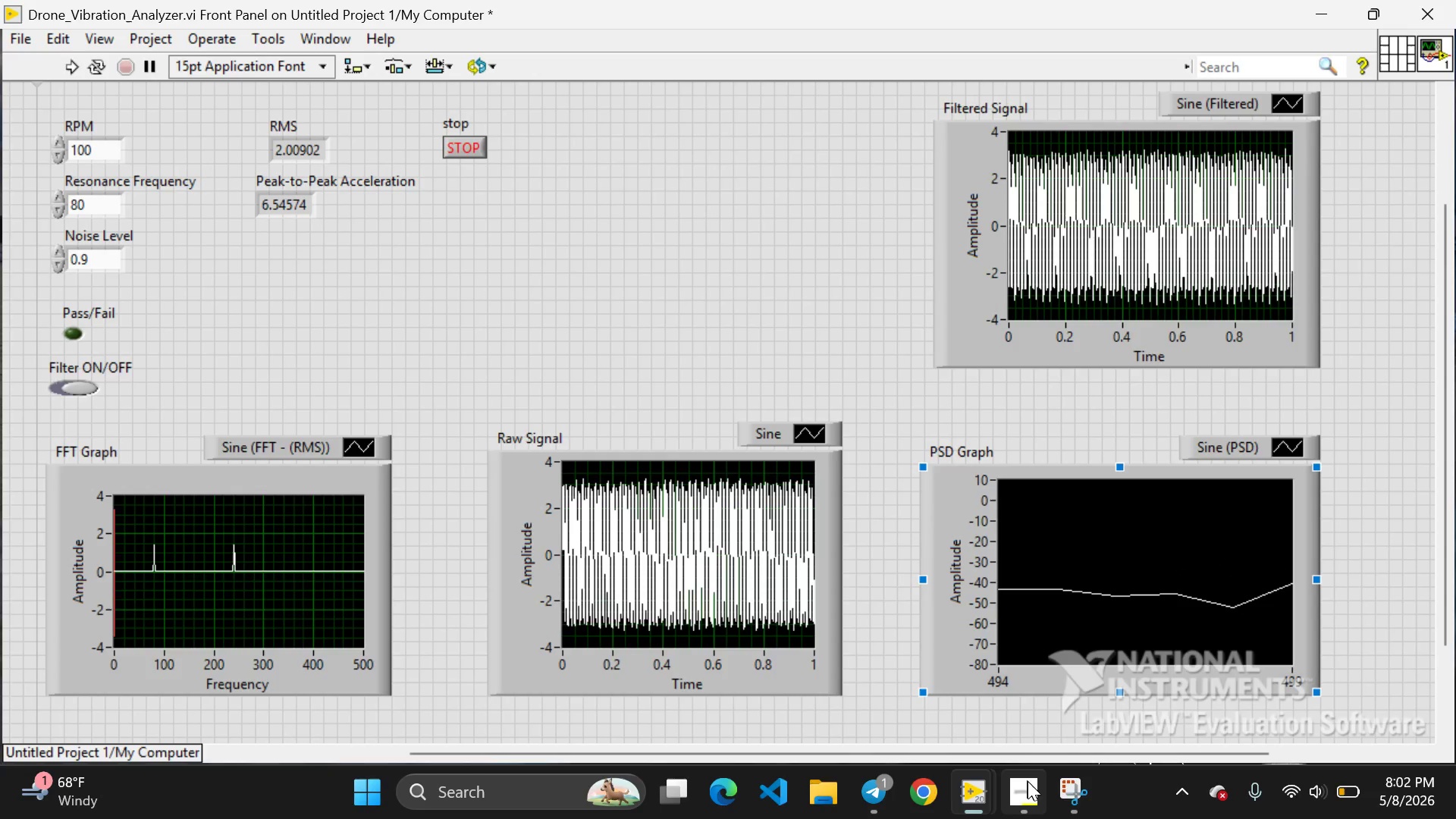 
left_click([1012, 708])
 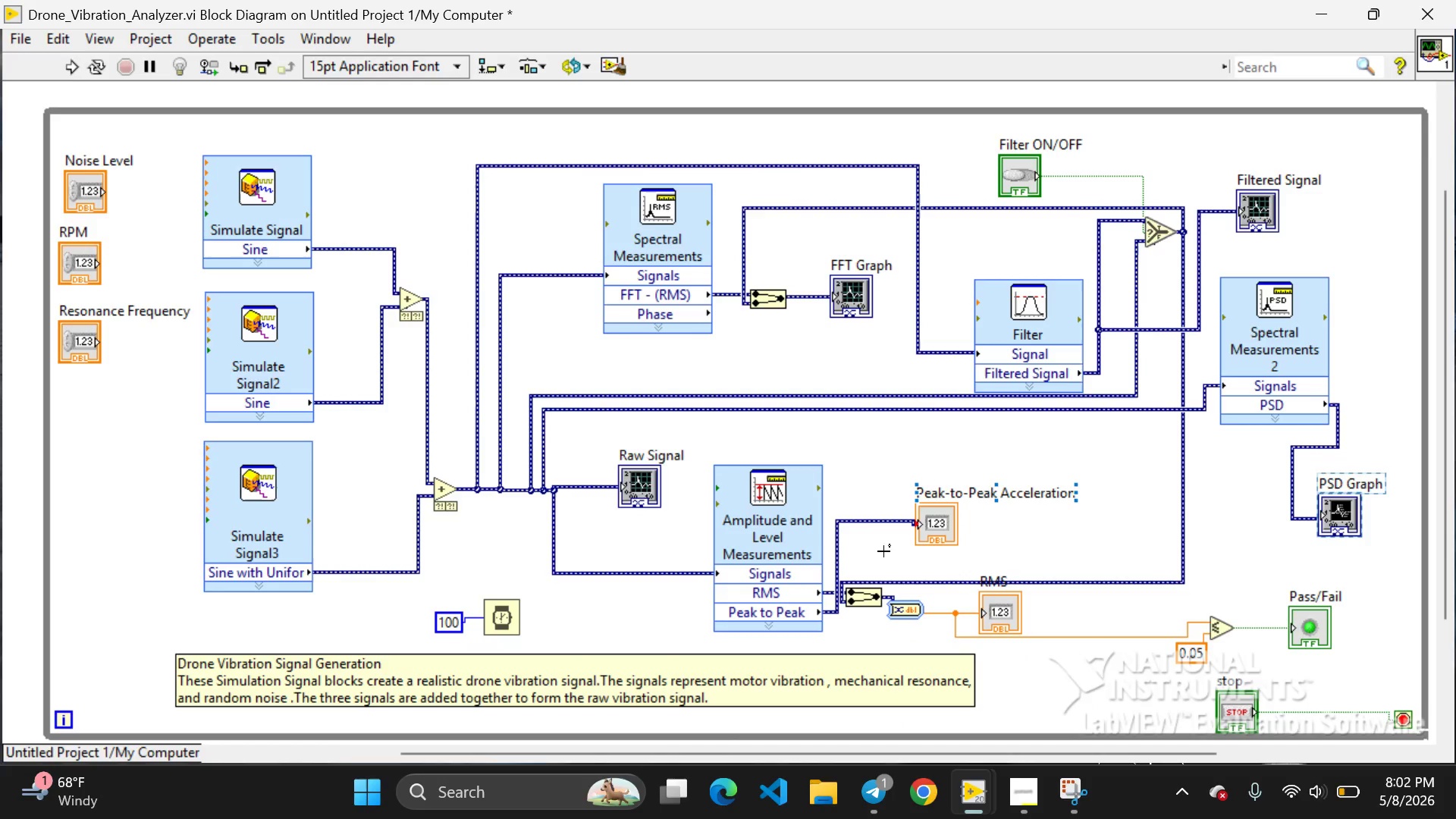 
wait(8.27)
 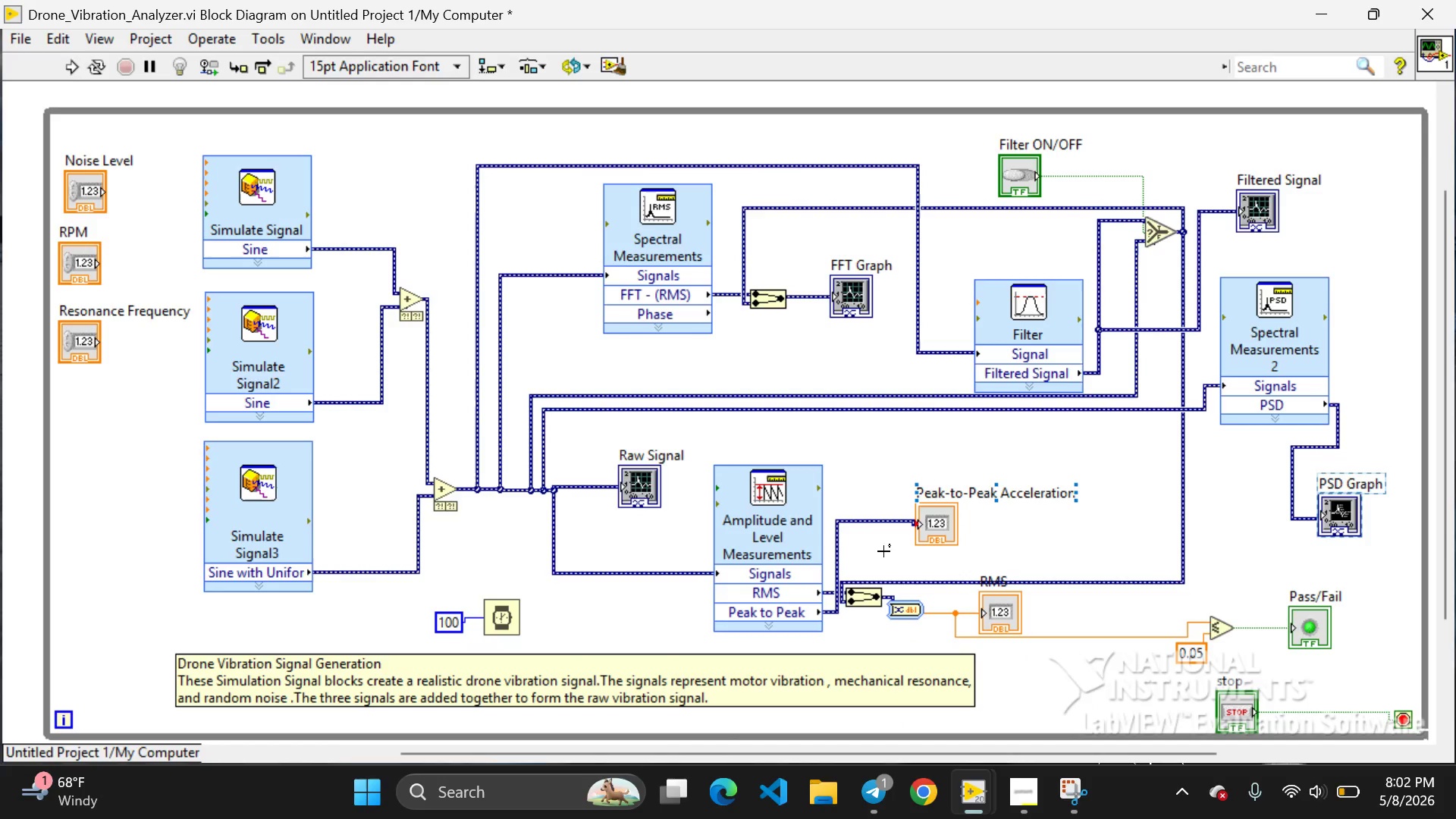 
left_click([1016, 175])
 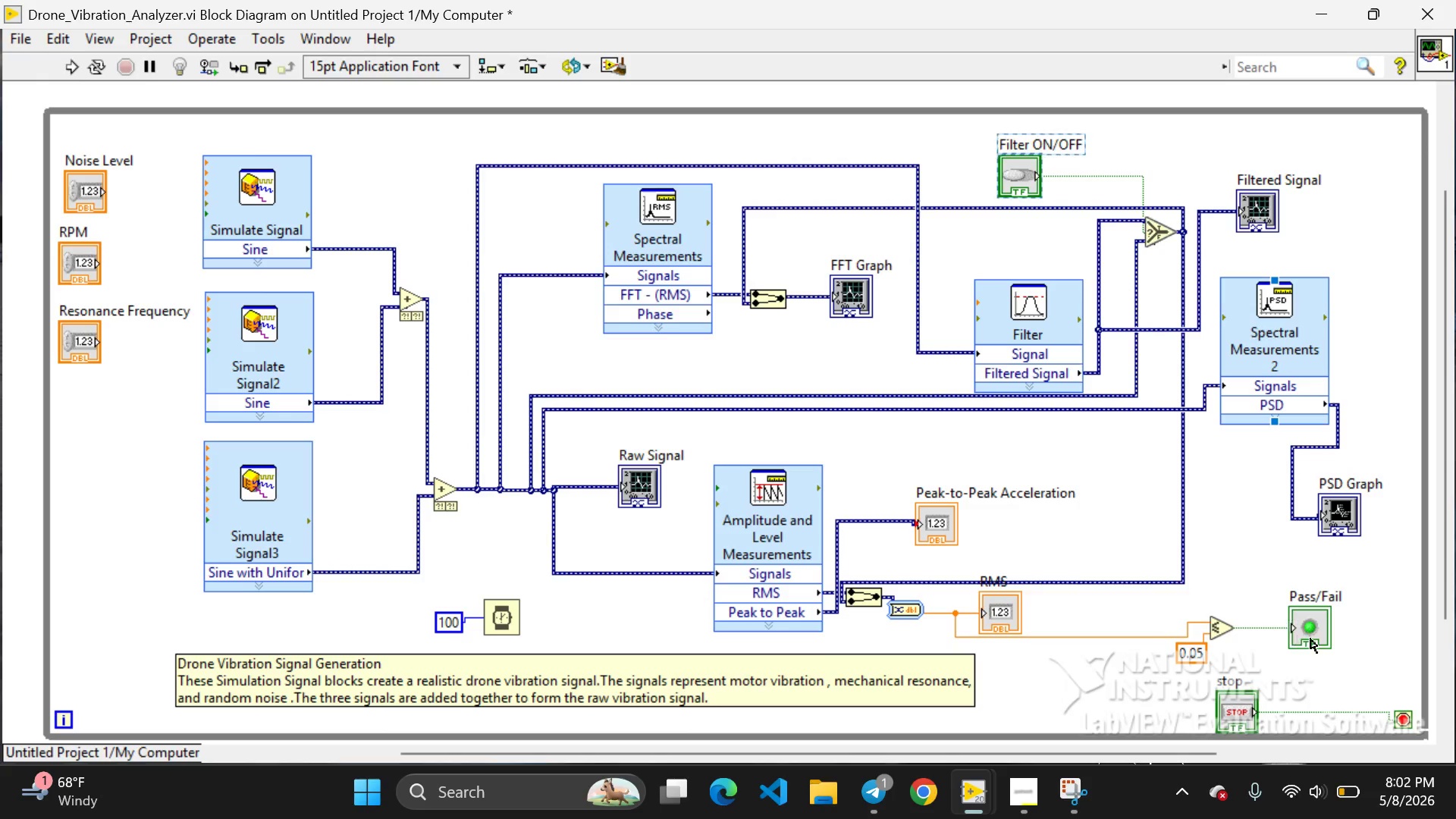 
double_click([1313, 637])
 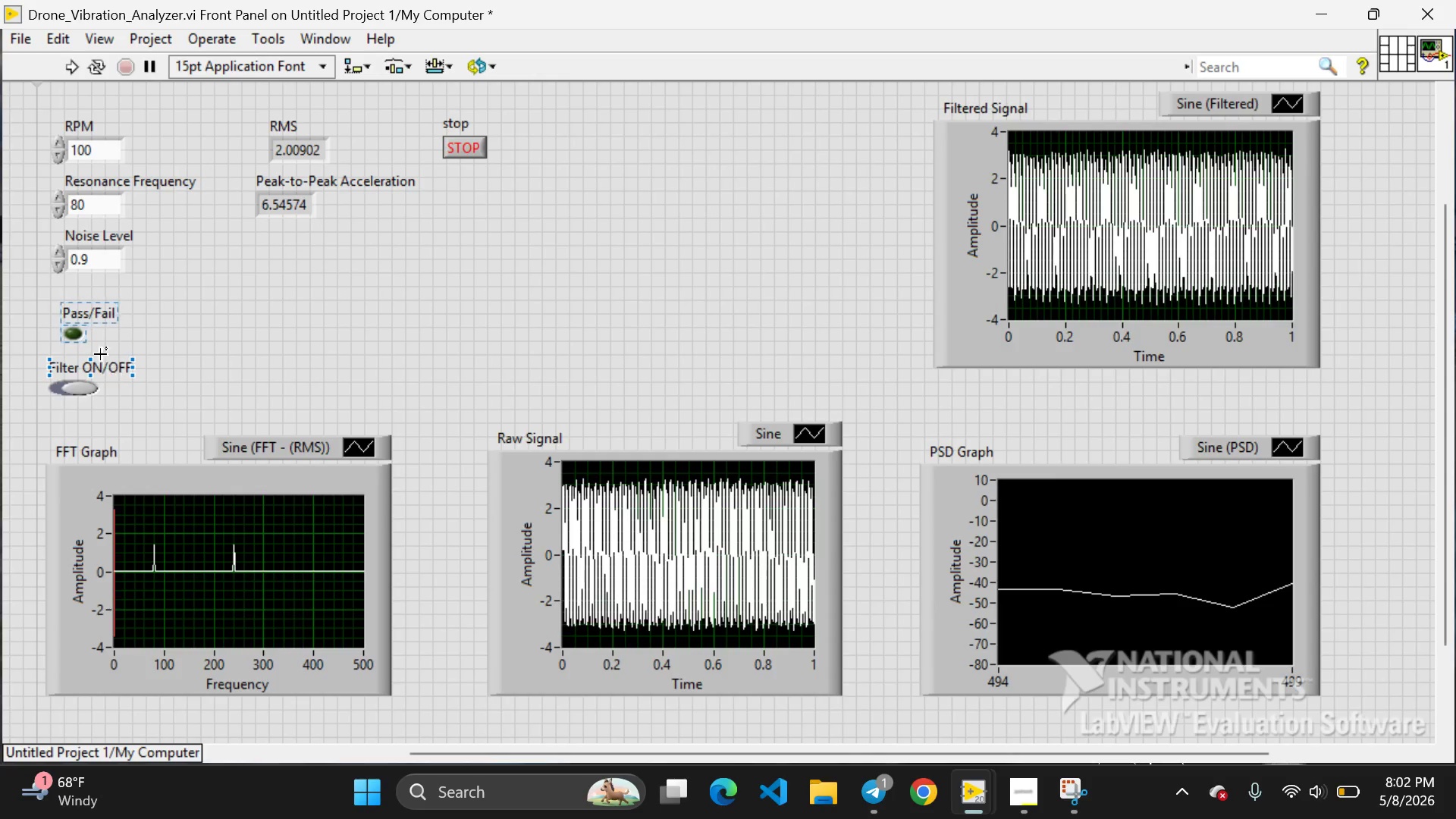 
left_click([68, 335])
 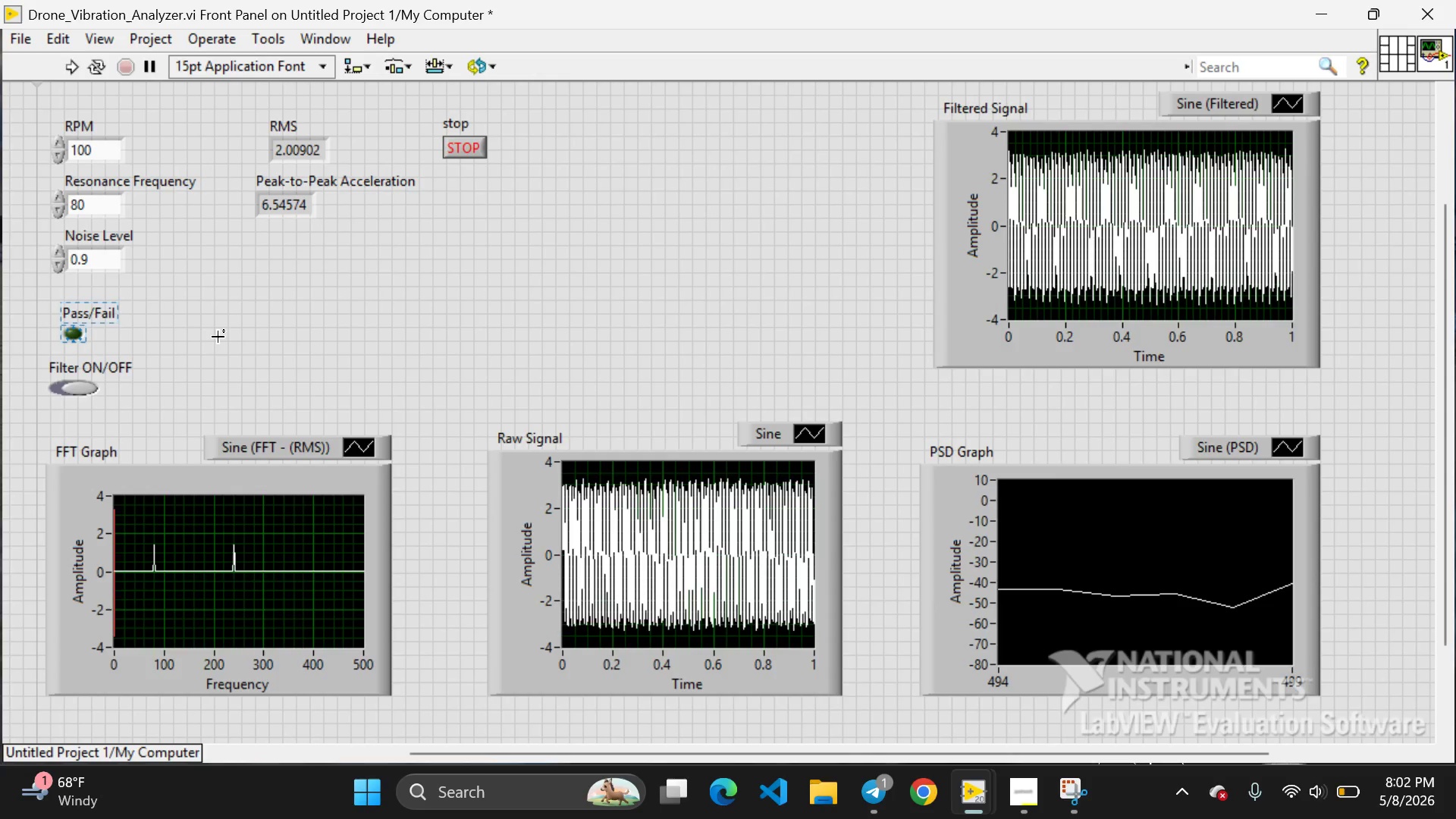 
left_click([218, 337])
 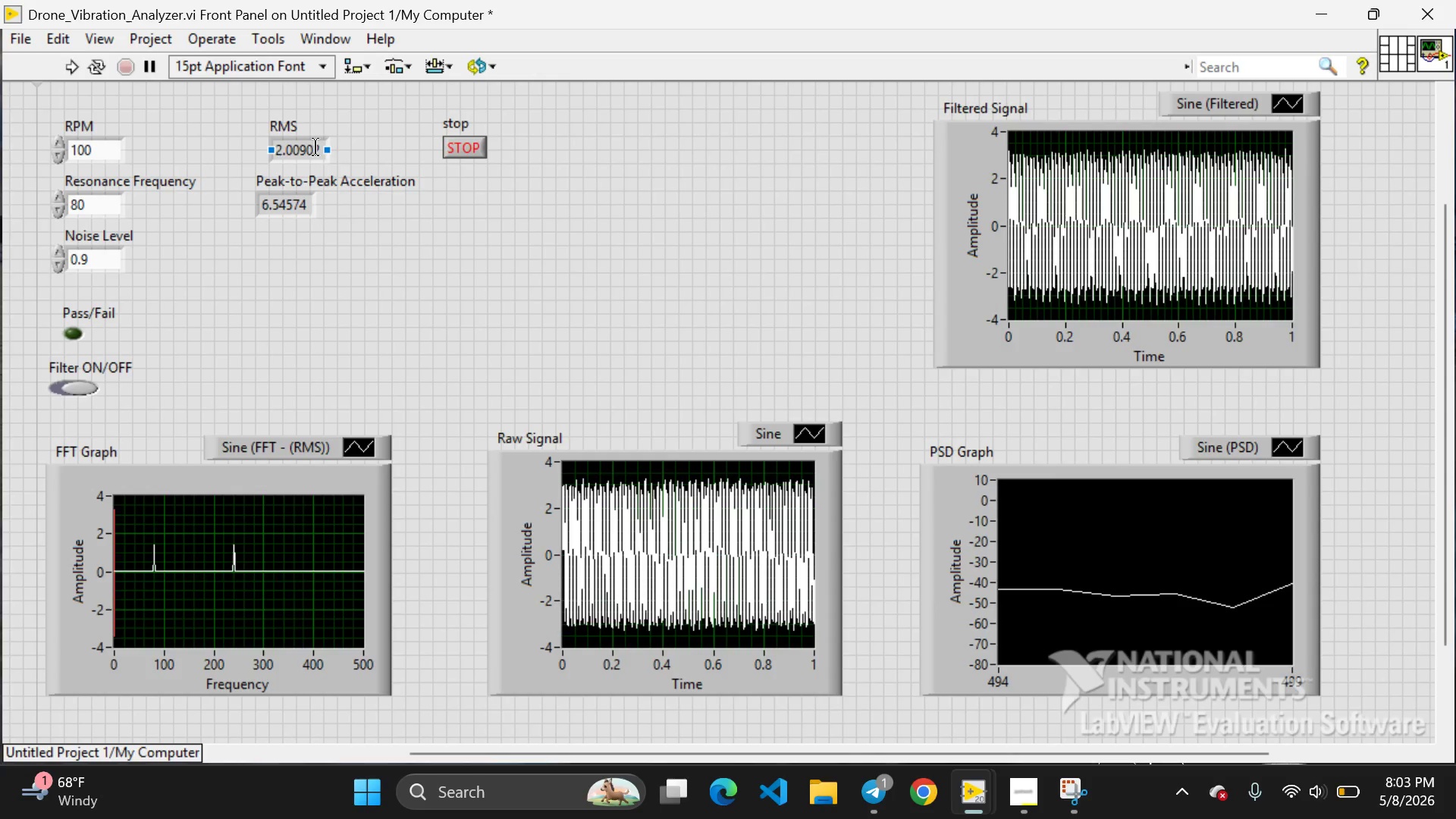 
left_click([315, 148])
 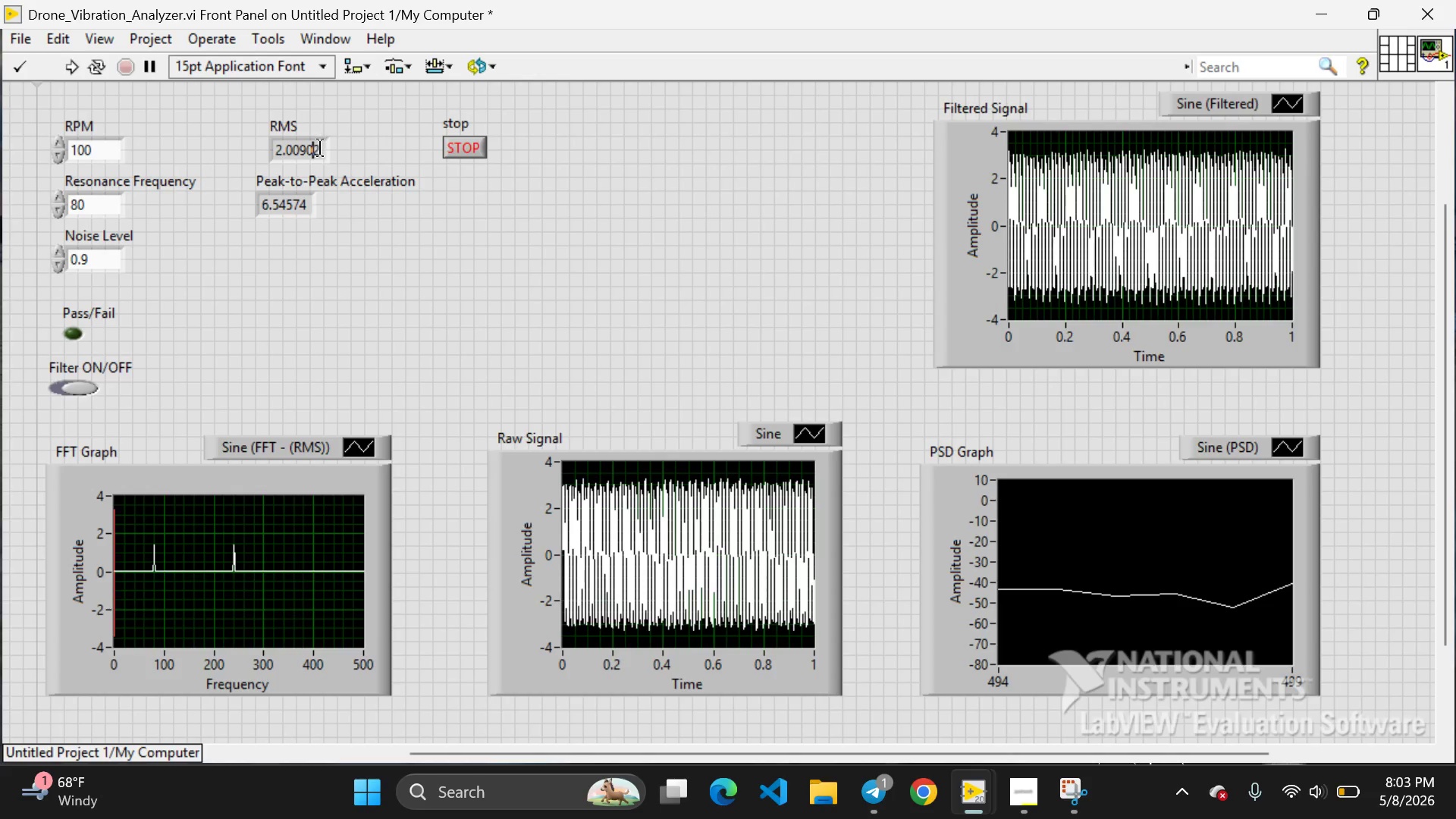 
left_click([320, 149])
 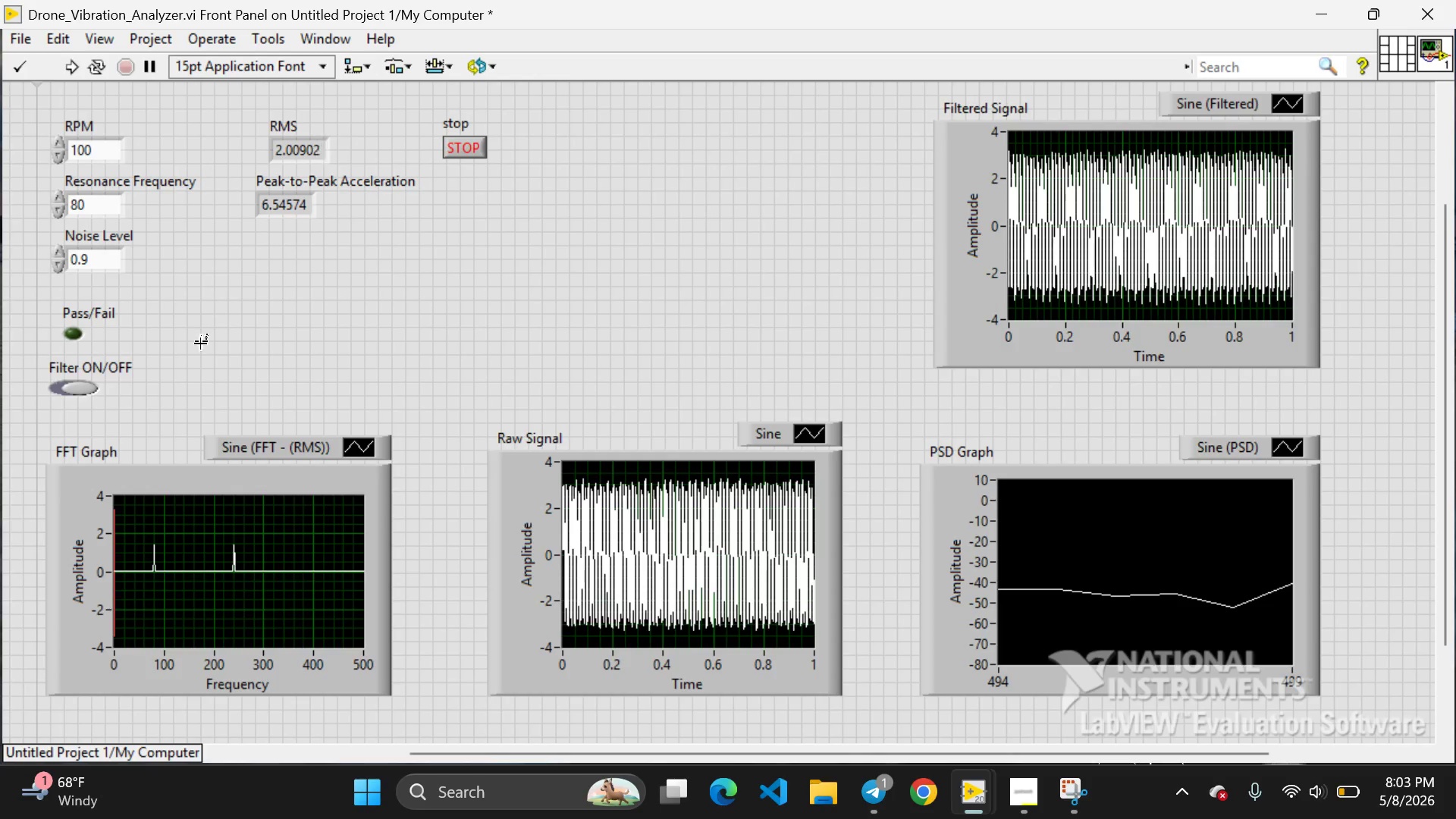 
left_click([193, 358])
 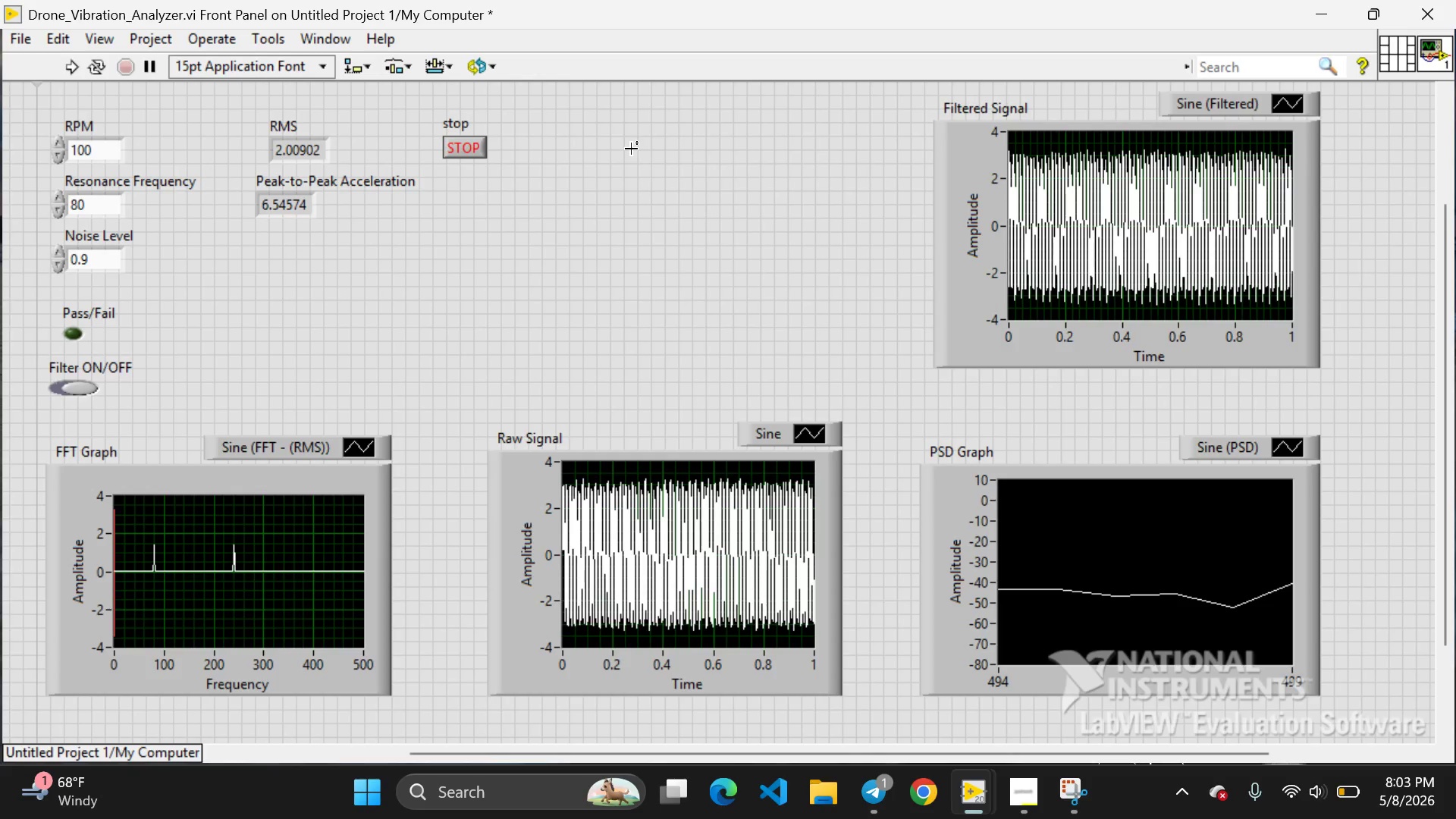 
wait(11.42)
 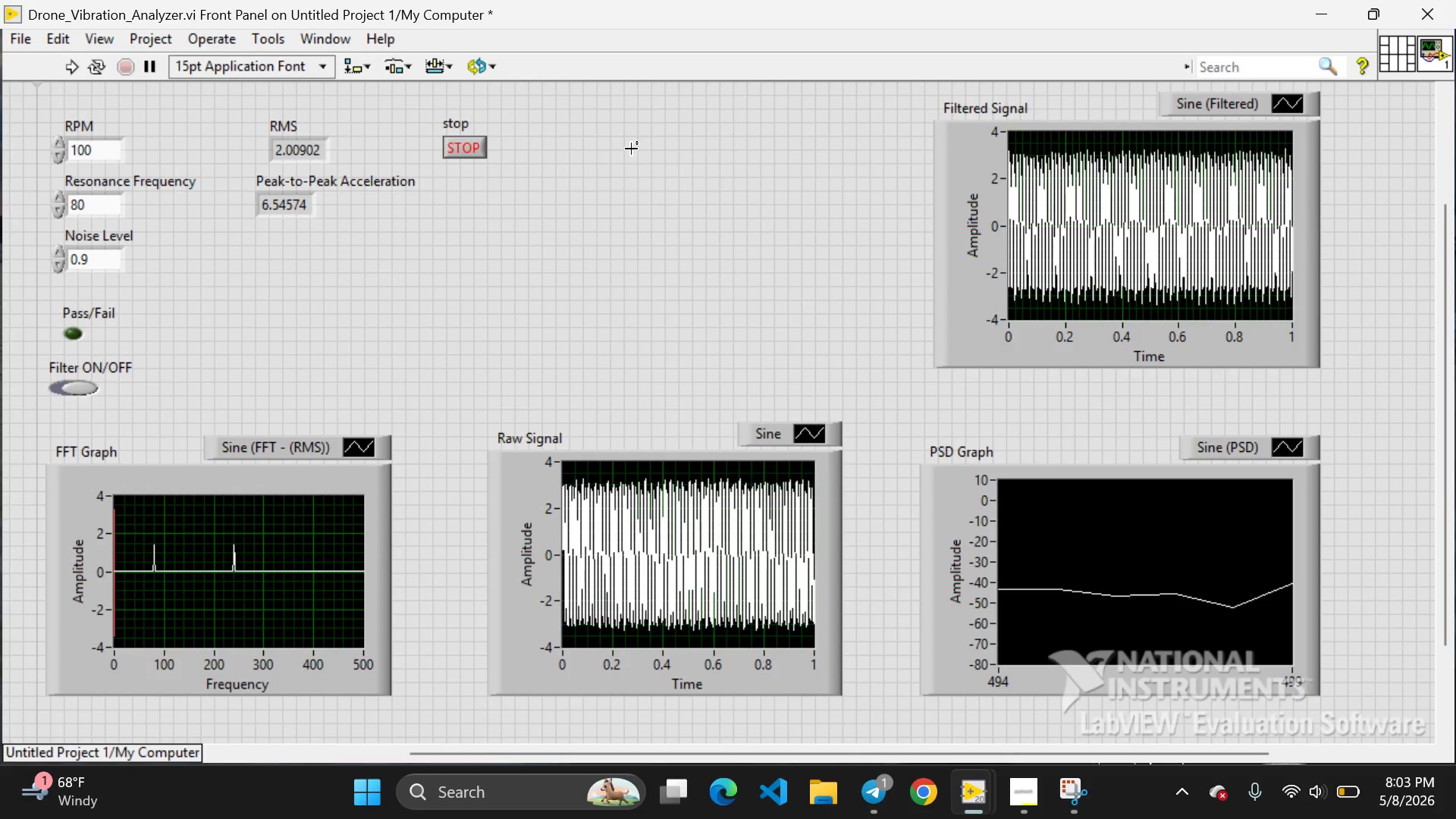 
left_click([979, 717])
 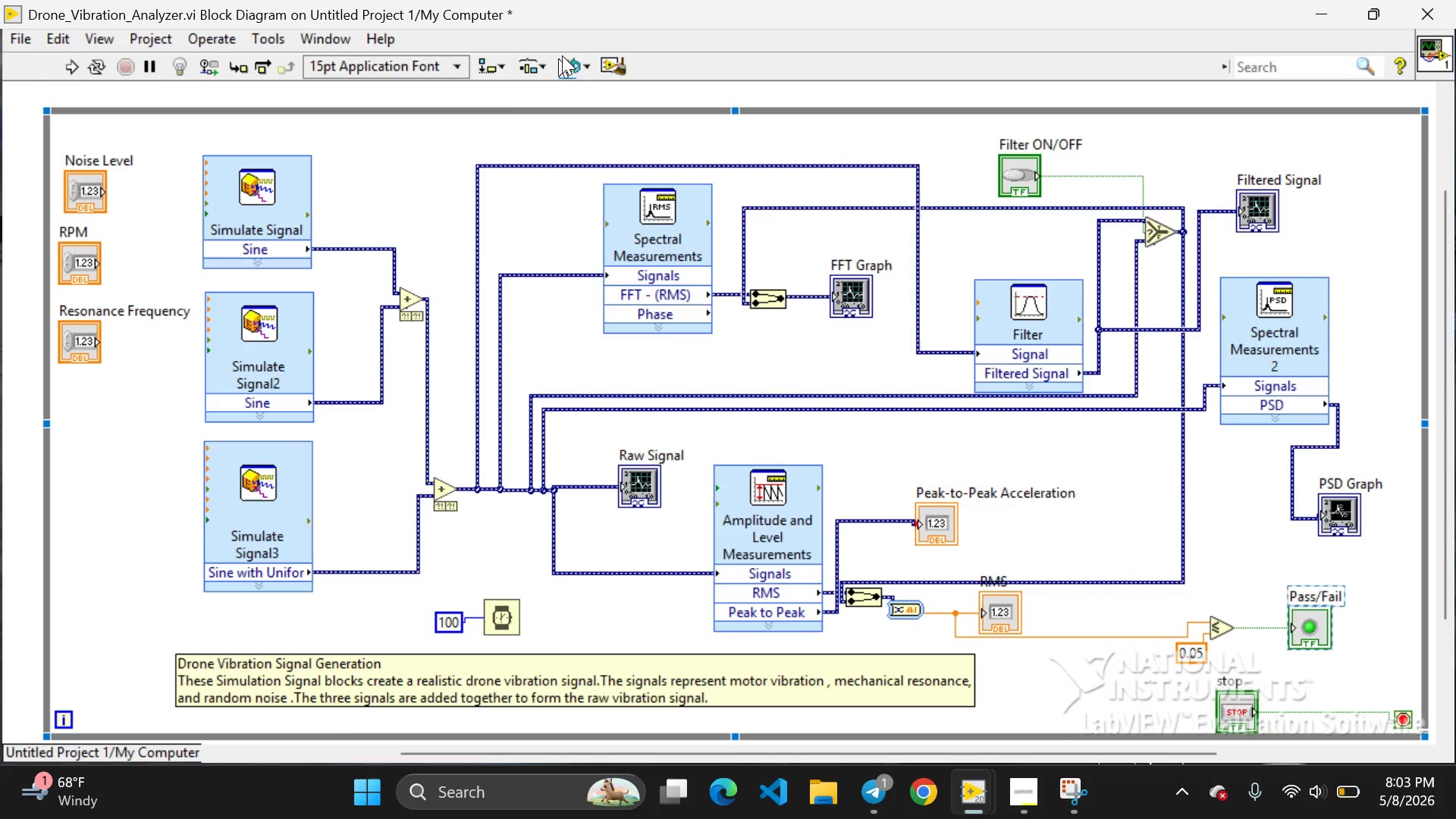 
left_click([607, 36])
 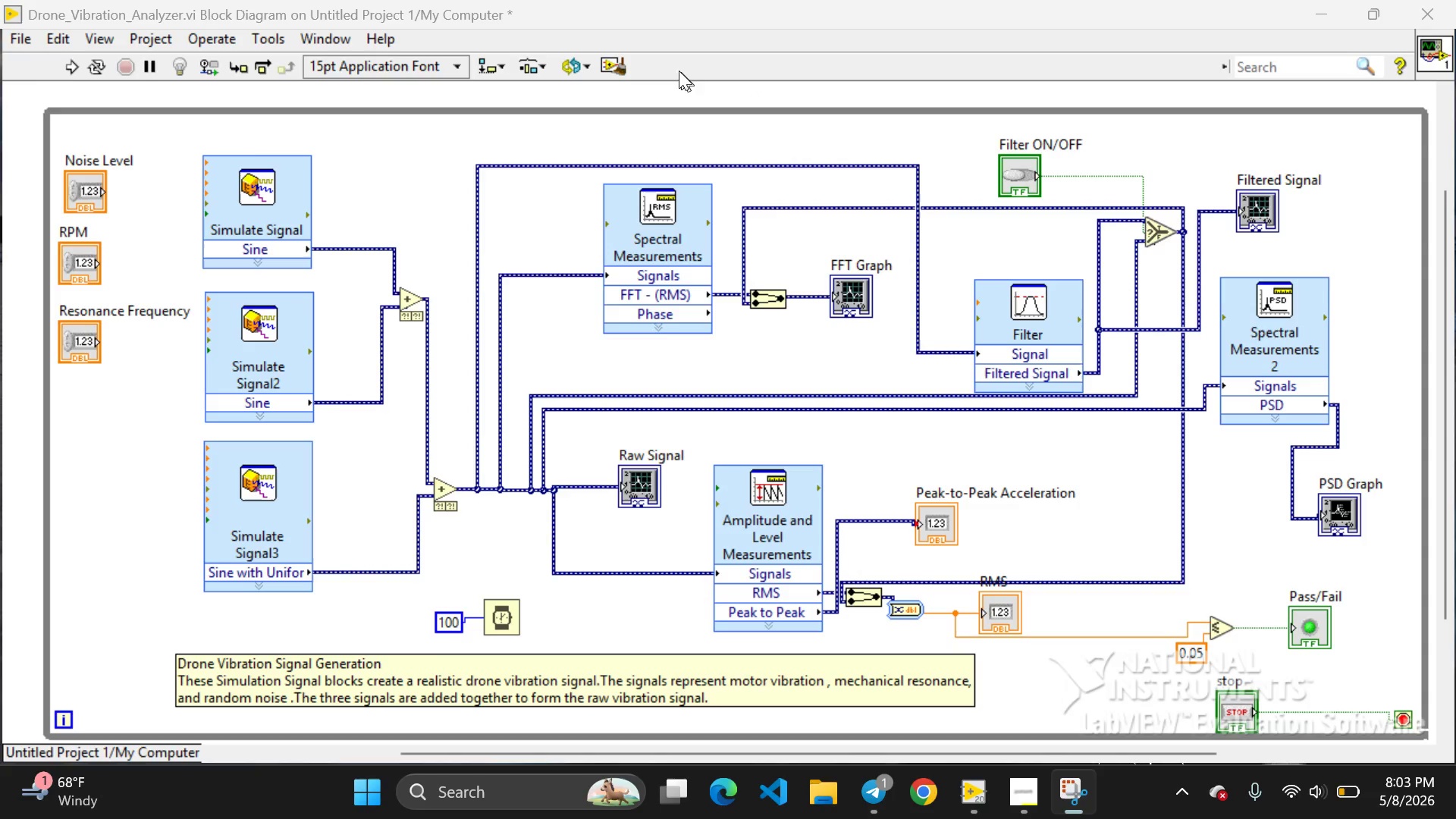 
left_click([648, 42])
 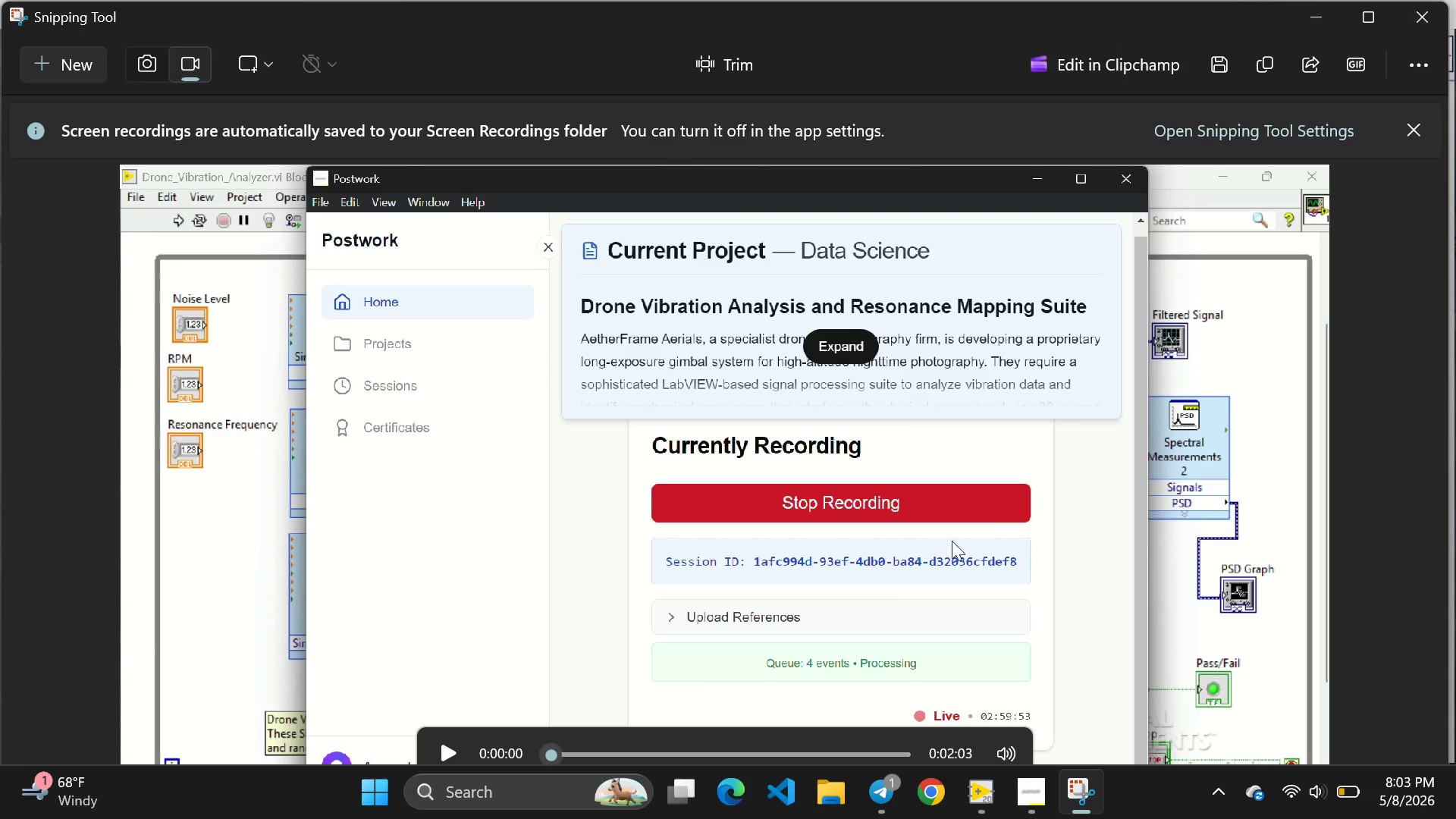 
wait(7.38)
 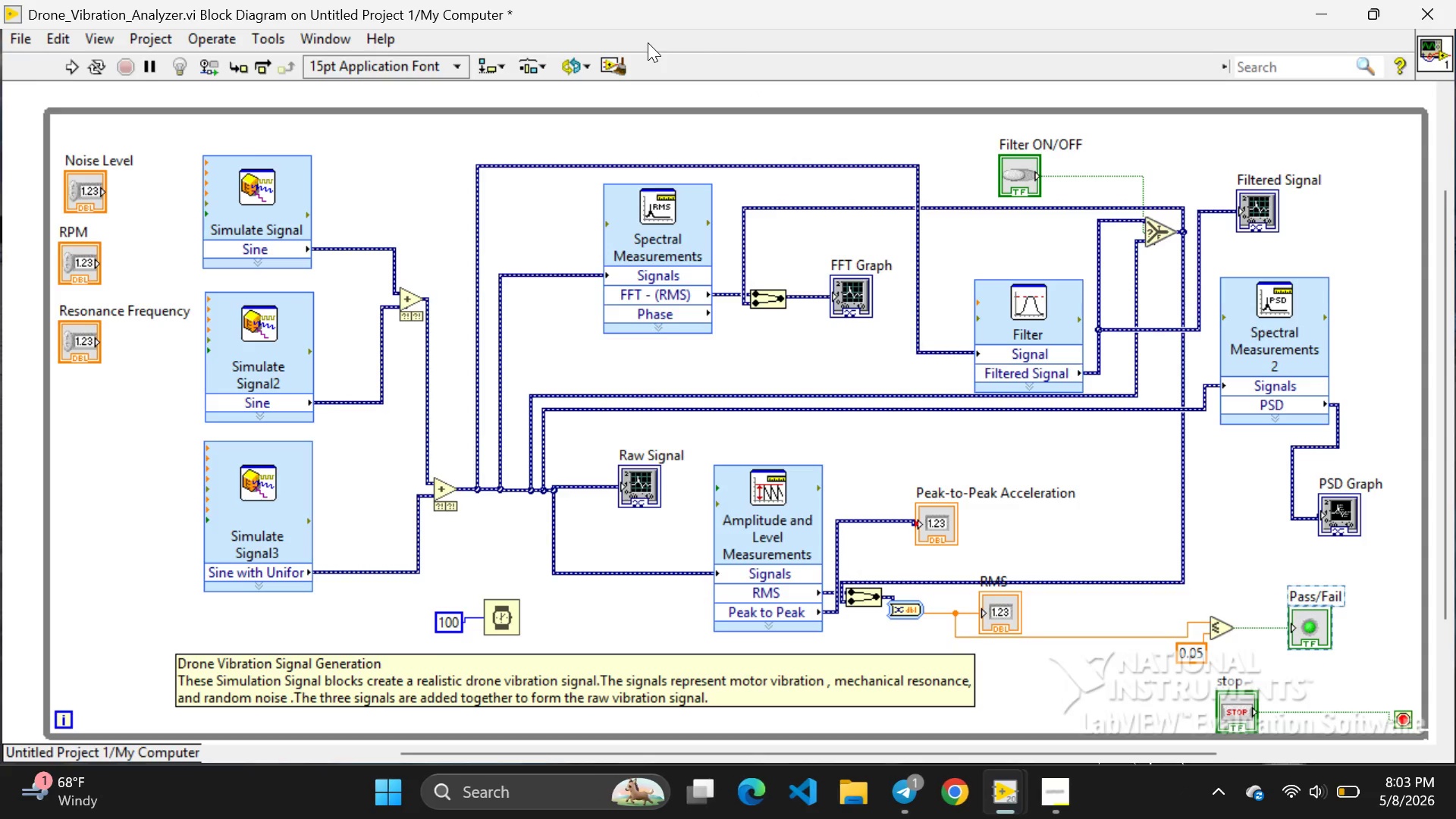 
left_click([1217, 67])
 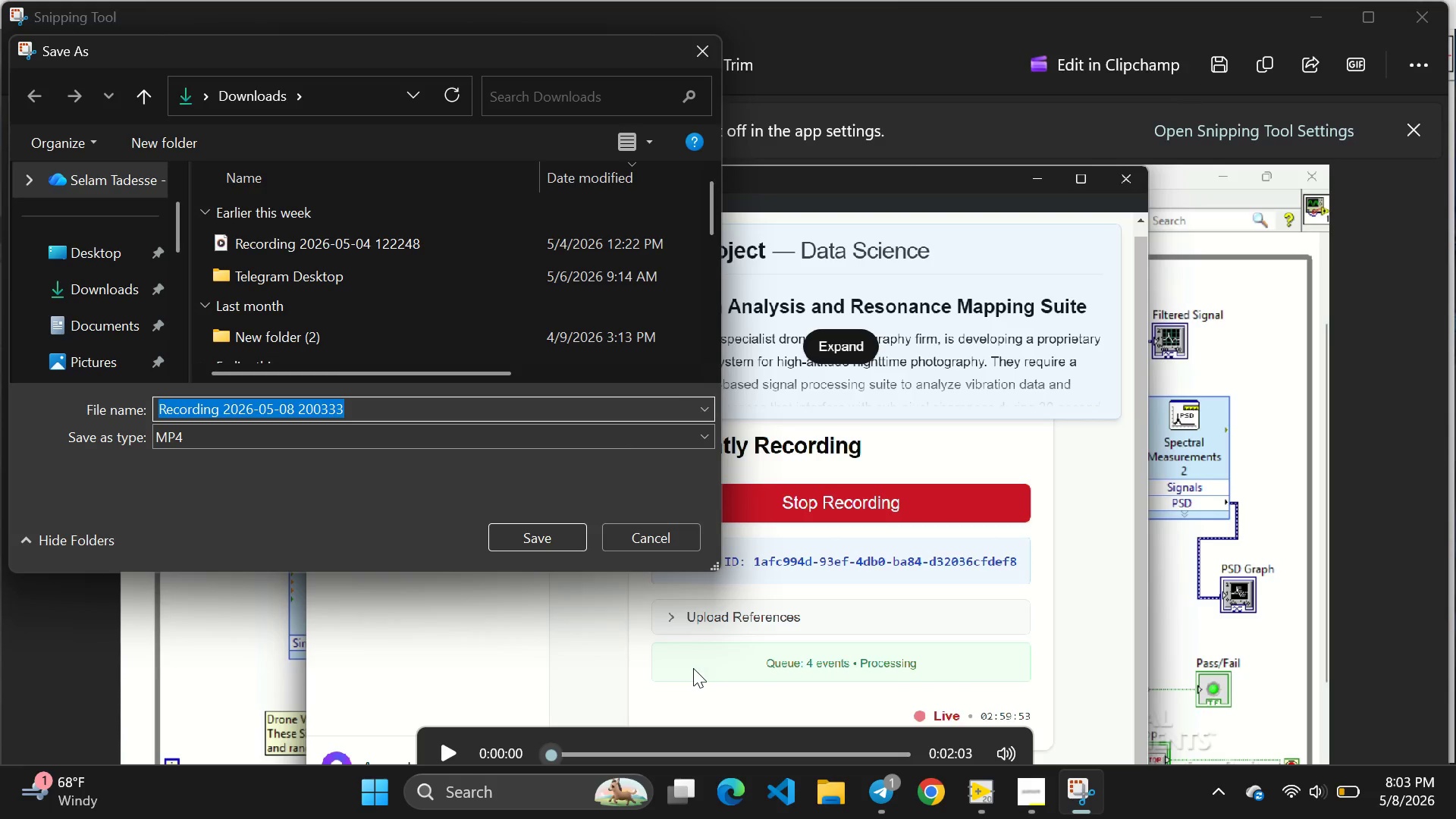 
wait(6.67)
 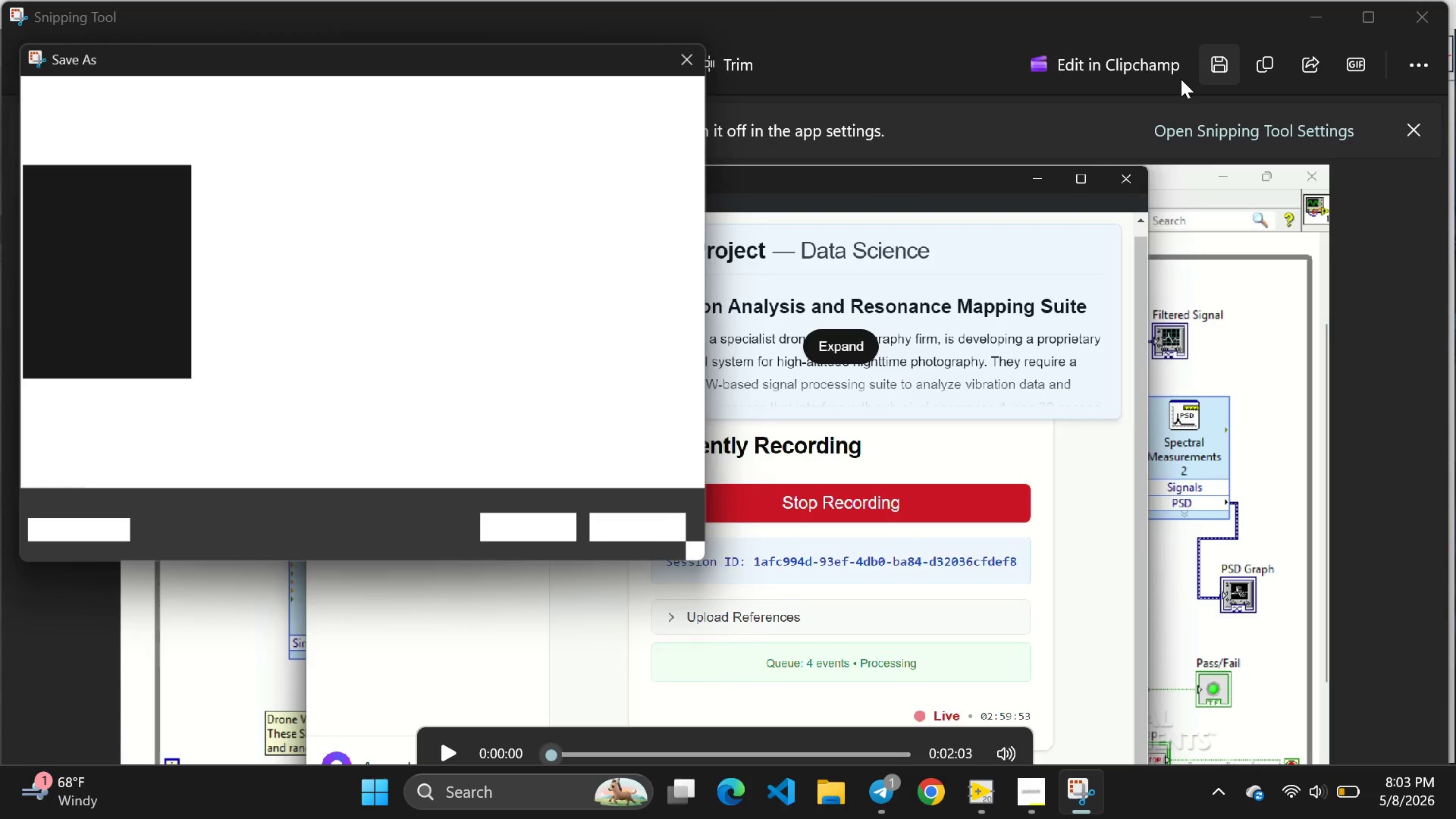 
left_click([657, 537])
 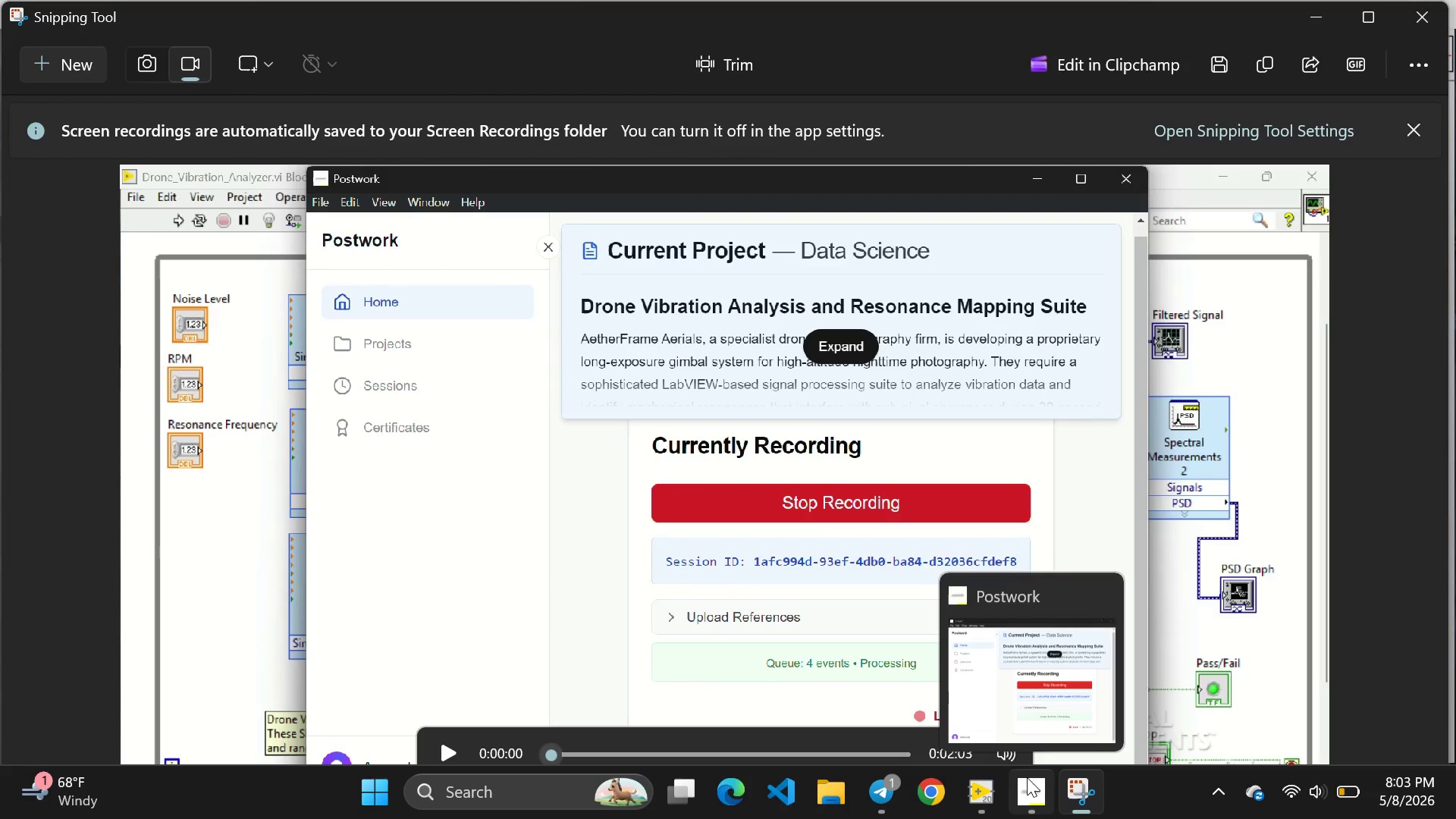 
left_click([1029, 783])